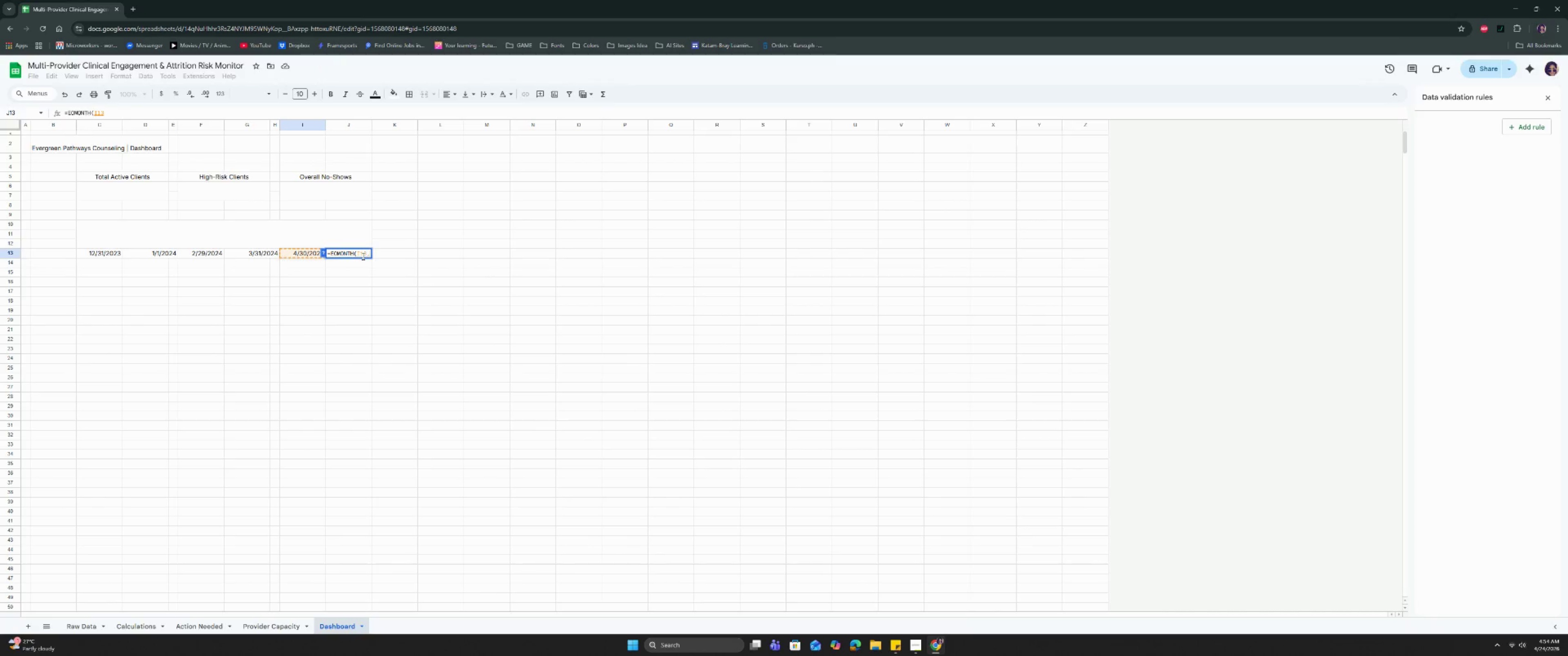 
key(1)
 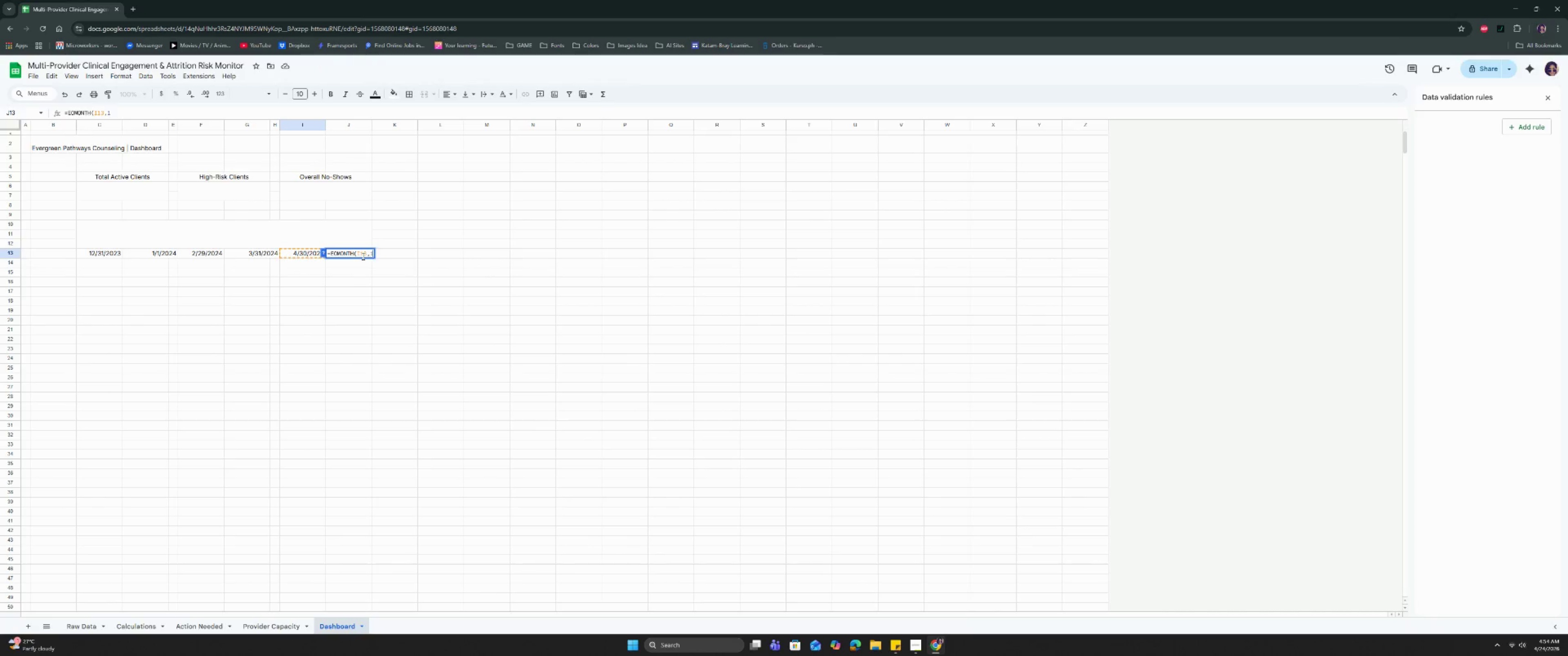 
key(Enter)
 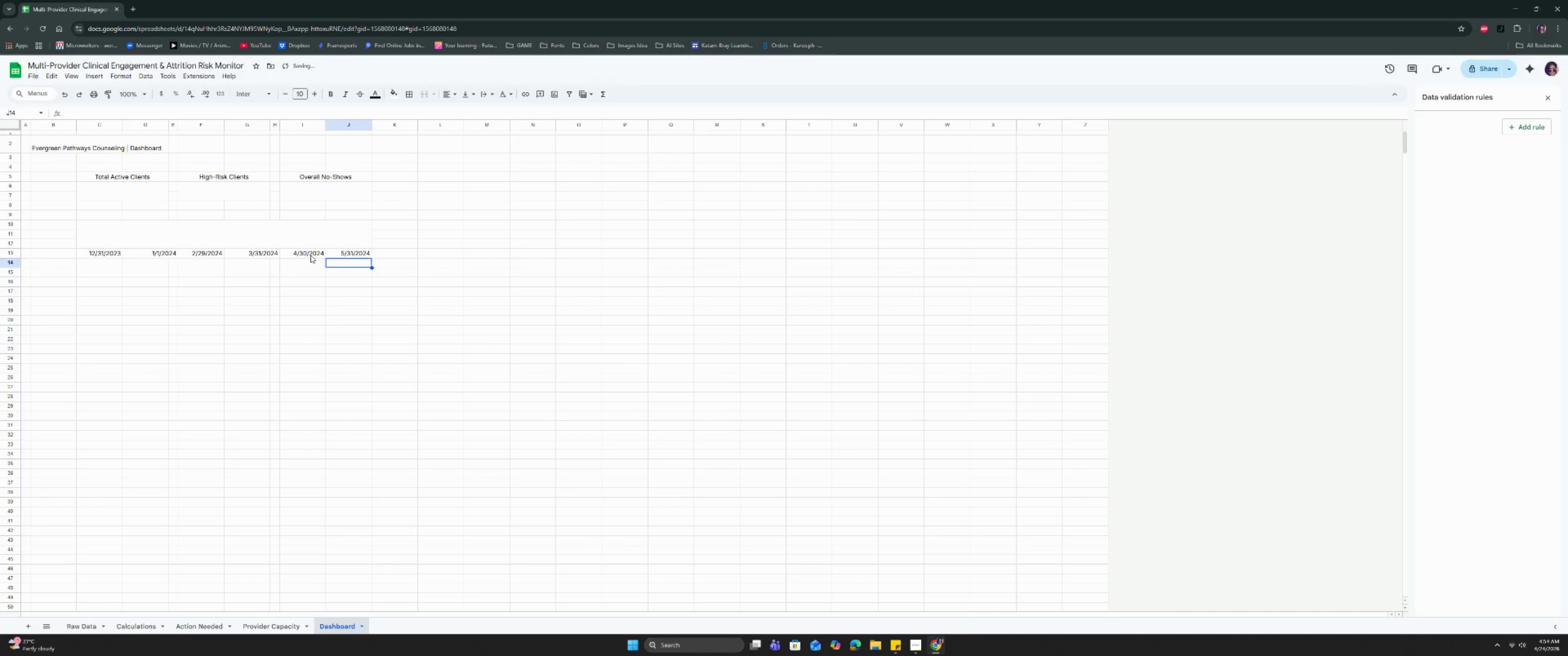 
left_click([295, 254])
 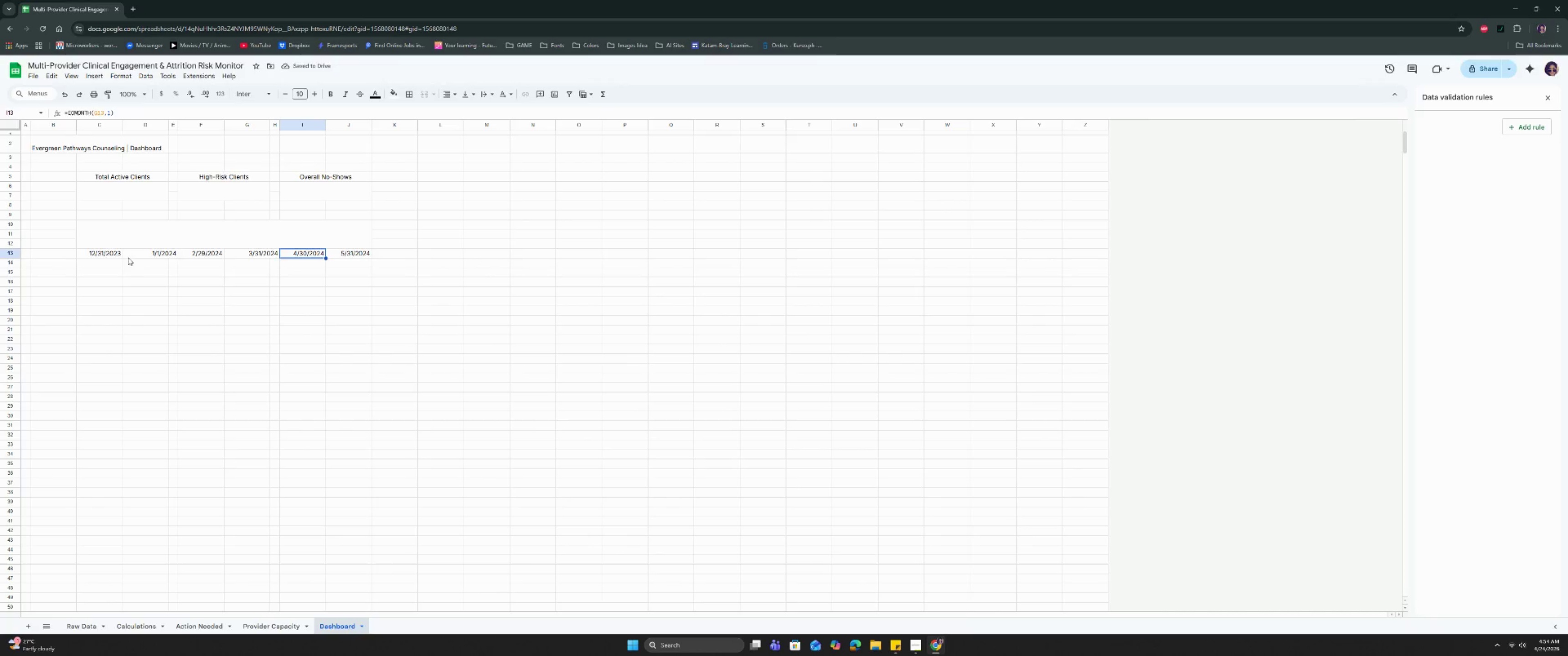 
double_click([126, 233])
 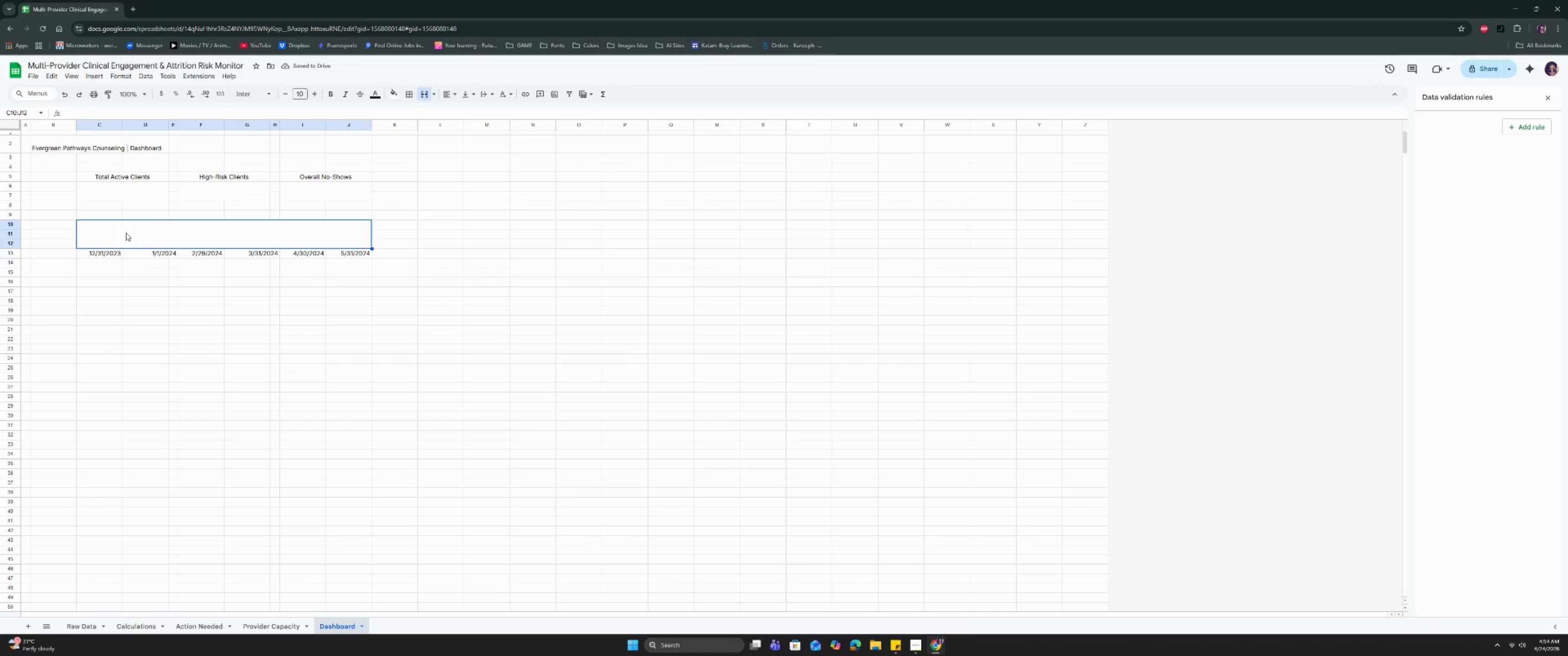 
triple_click([126, 233])
 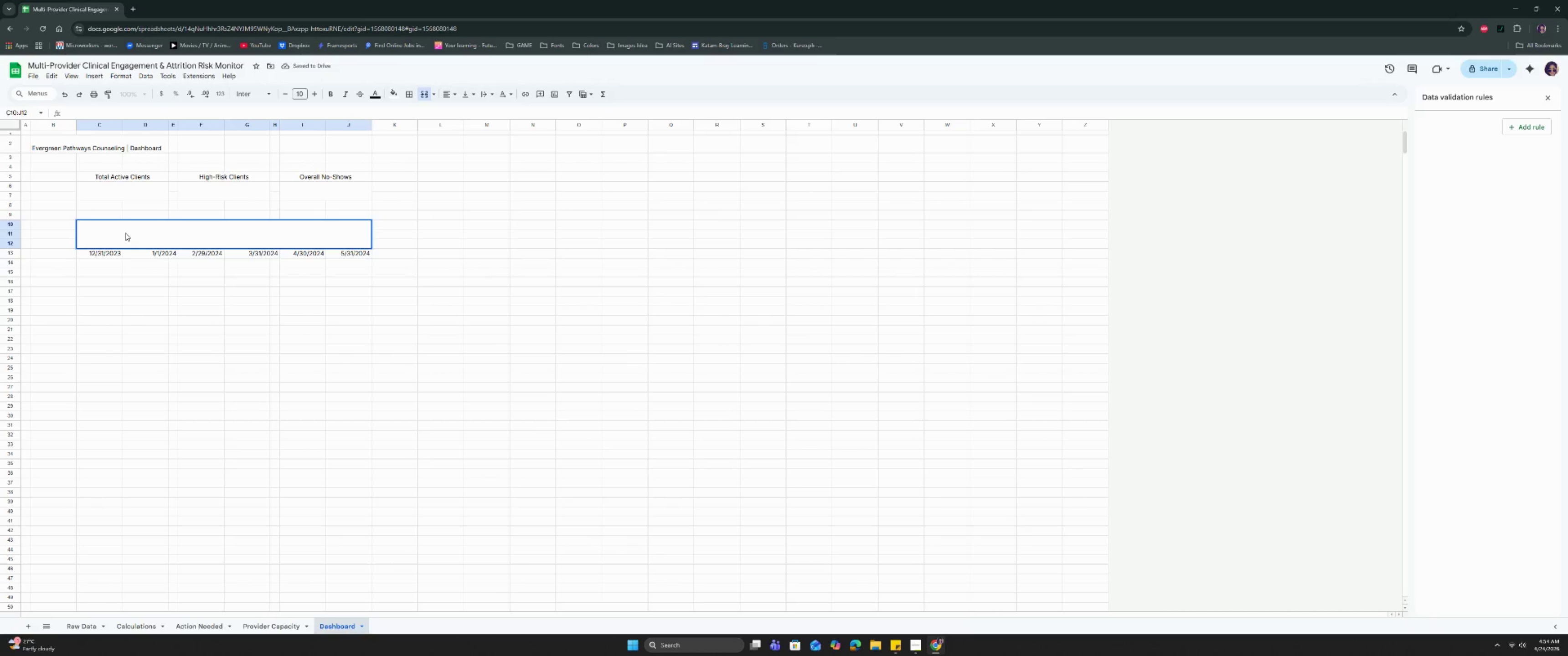 
key(Equal)
 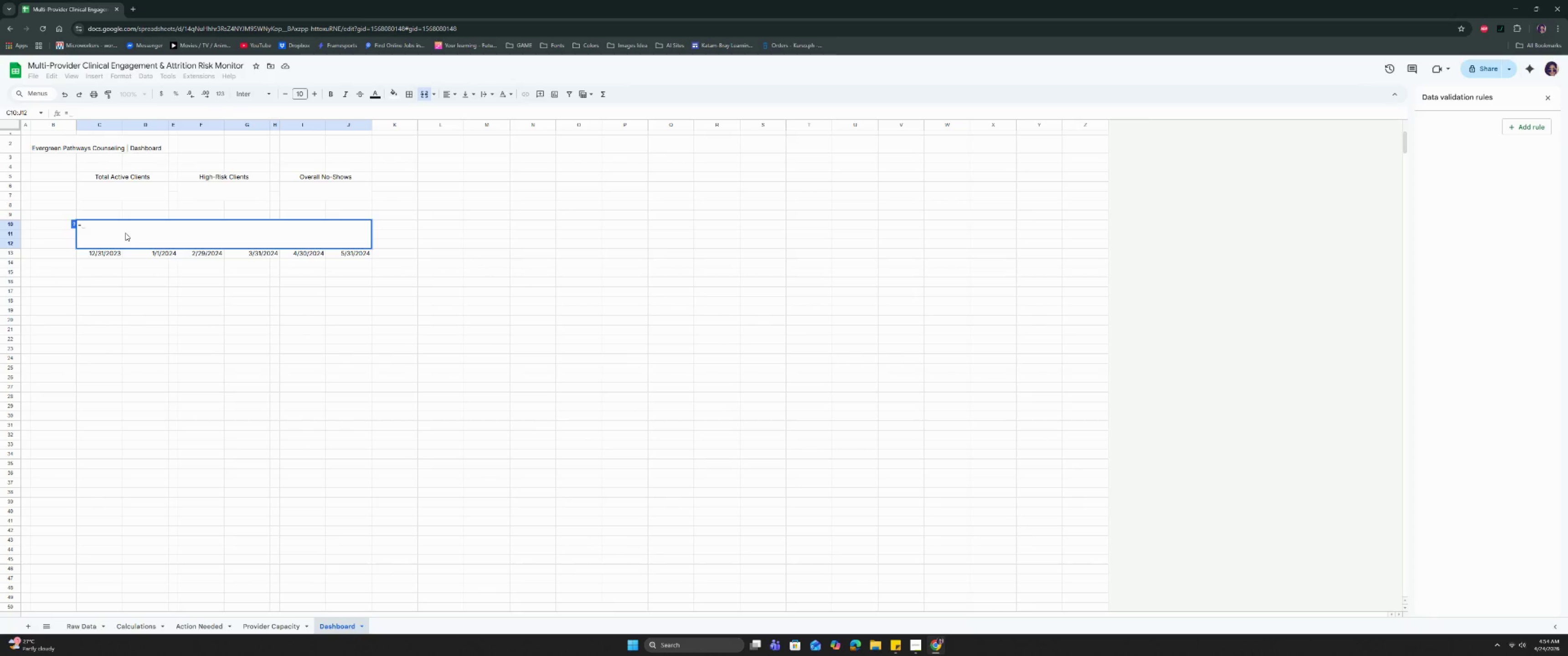 
key(Backspace)
 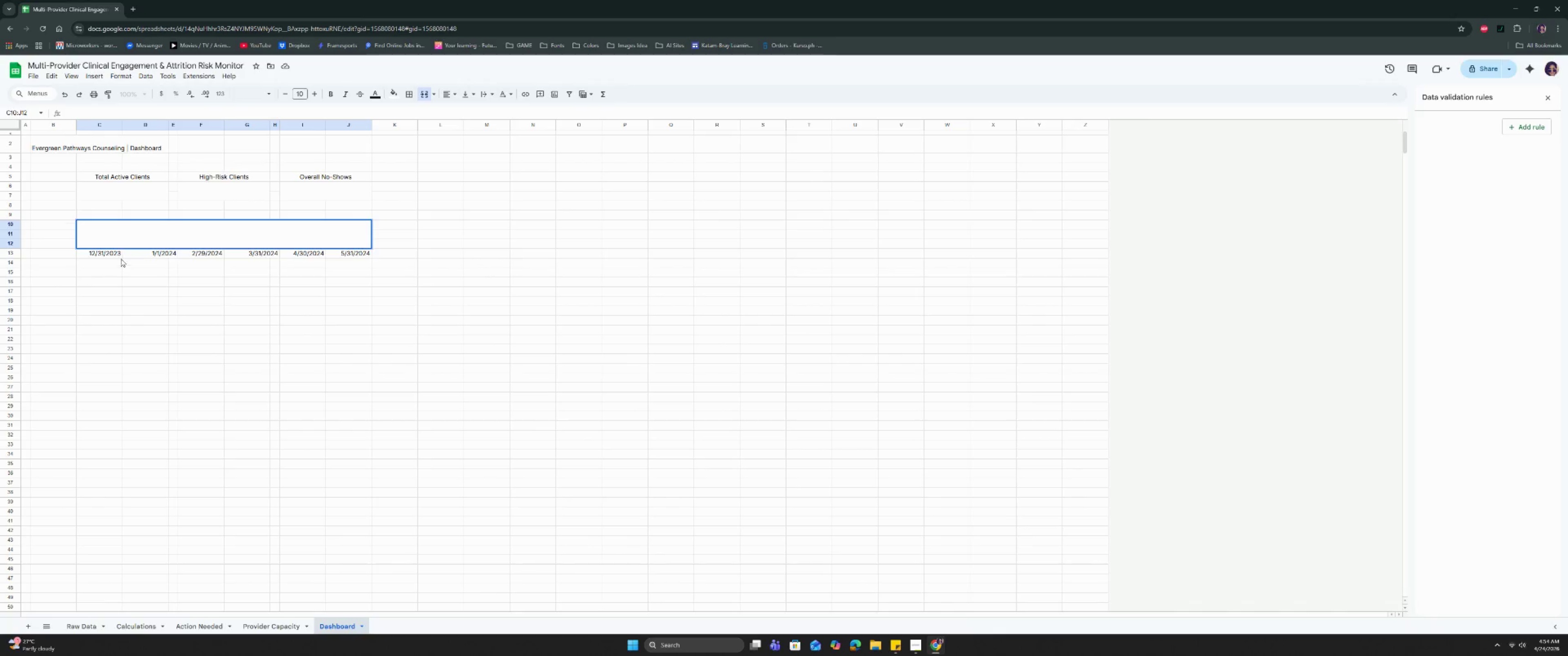 
left_click([115, 262])
 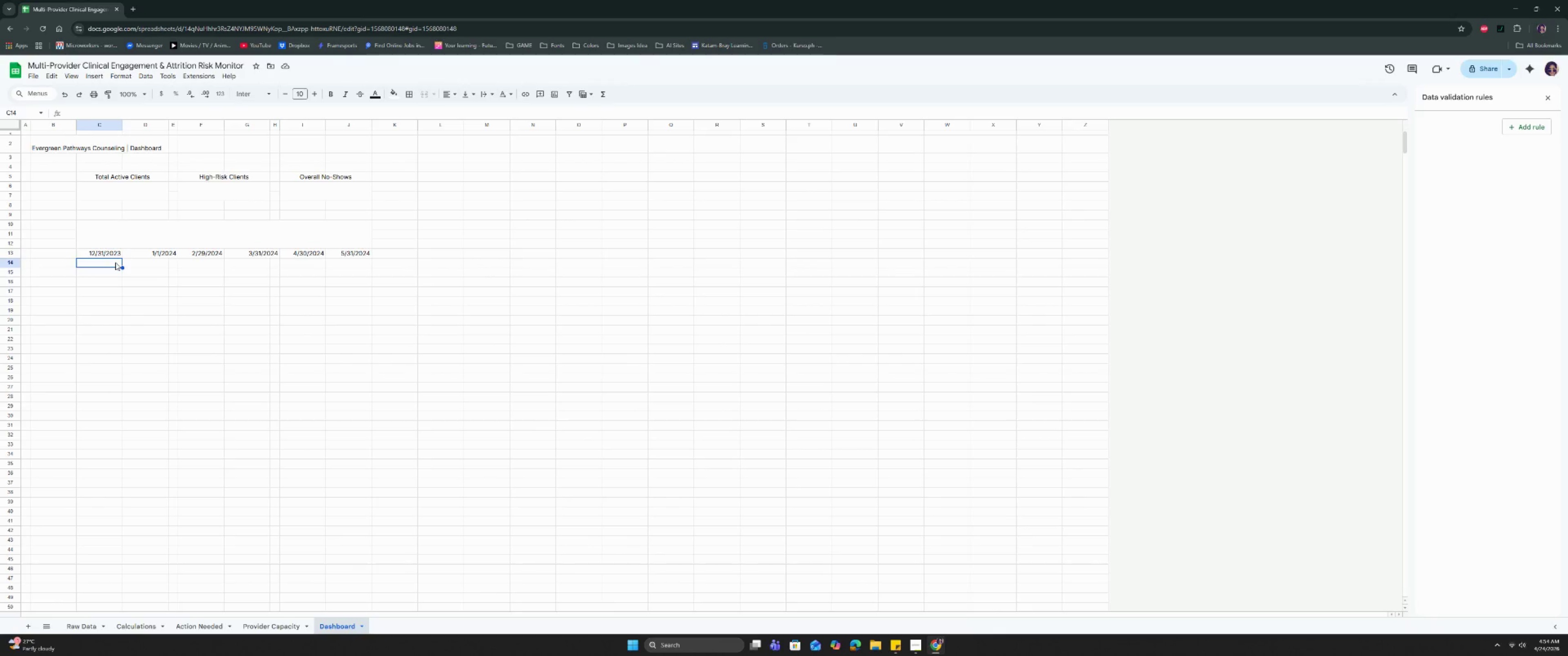 
wait(11.6)
 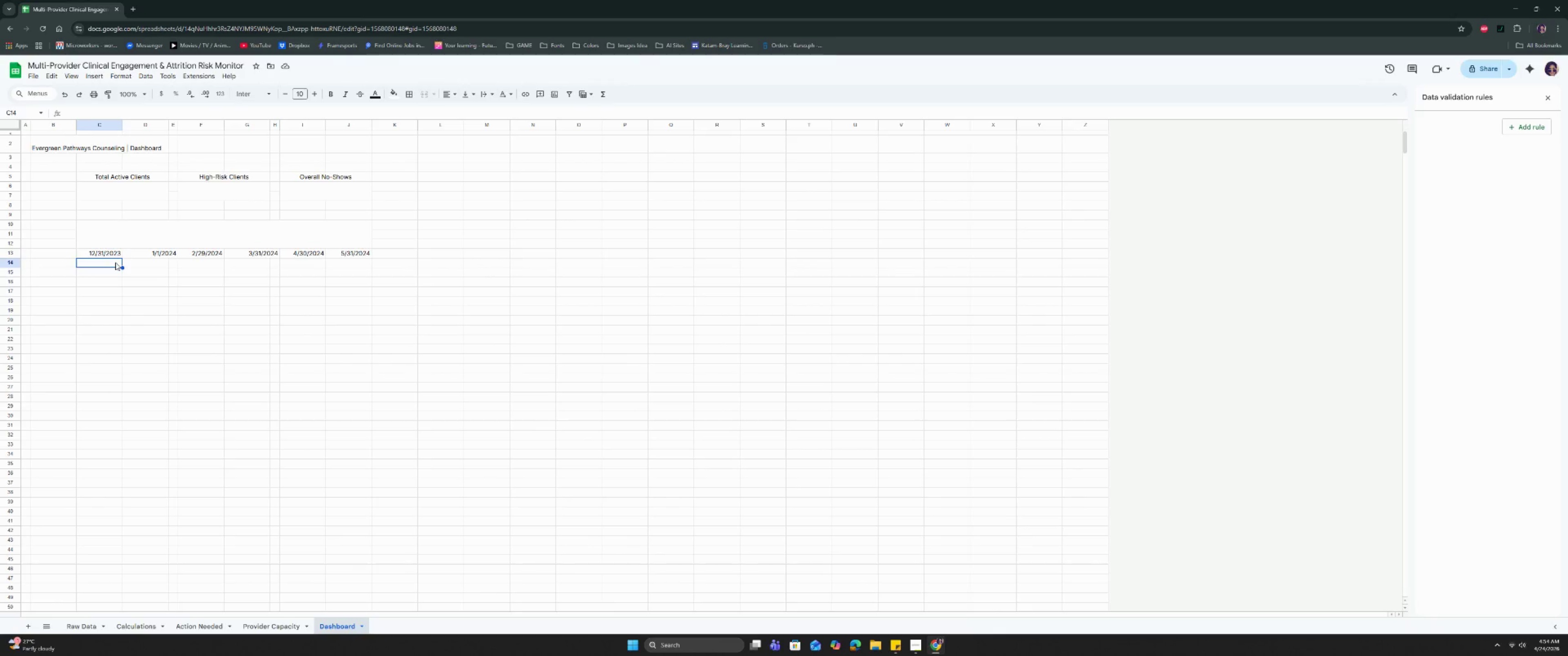 
type(=COUNT)
 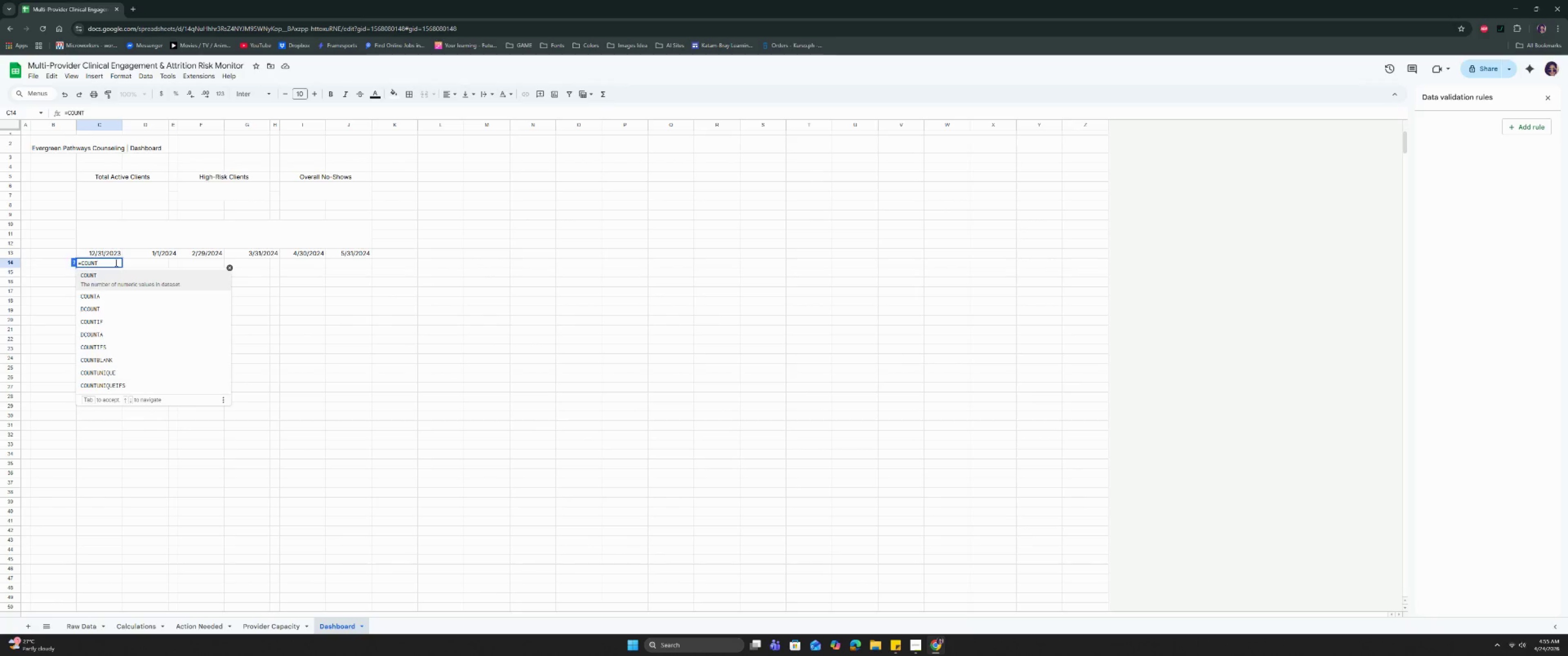 
key(ArrowDown)
 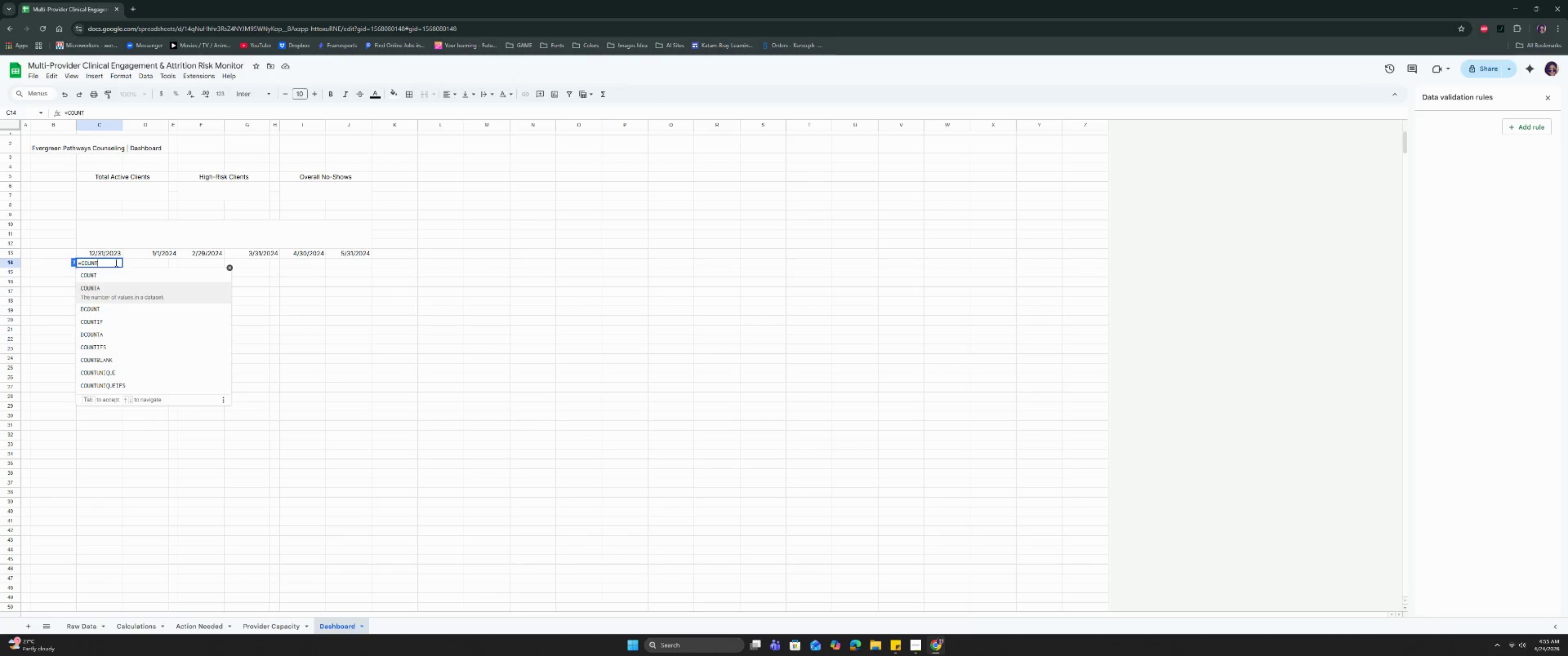 
key(ArrowDown)
 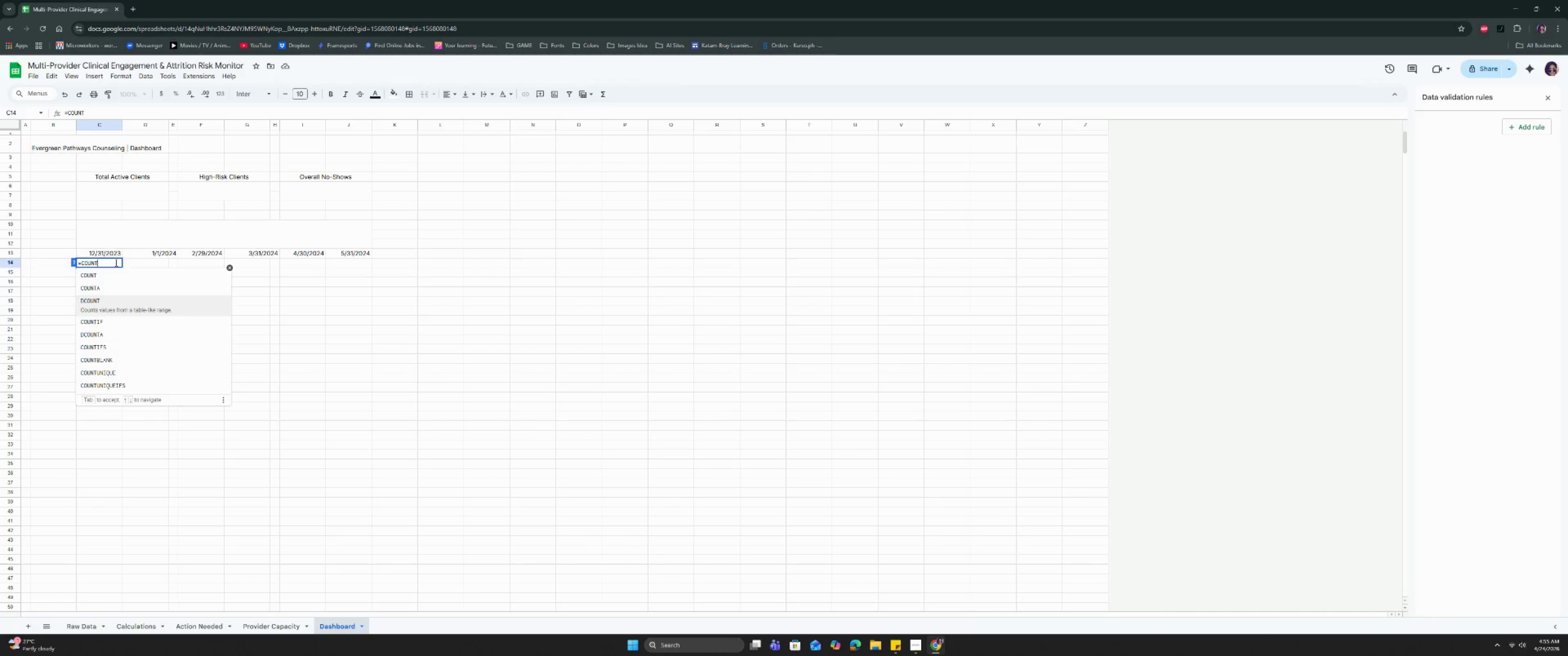 
key(ArrowDown)
 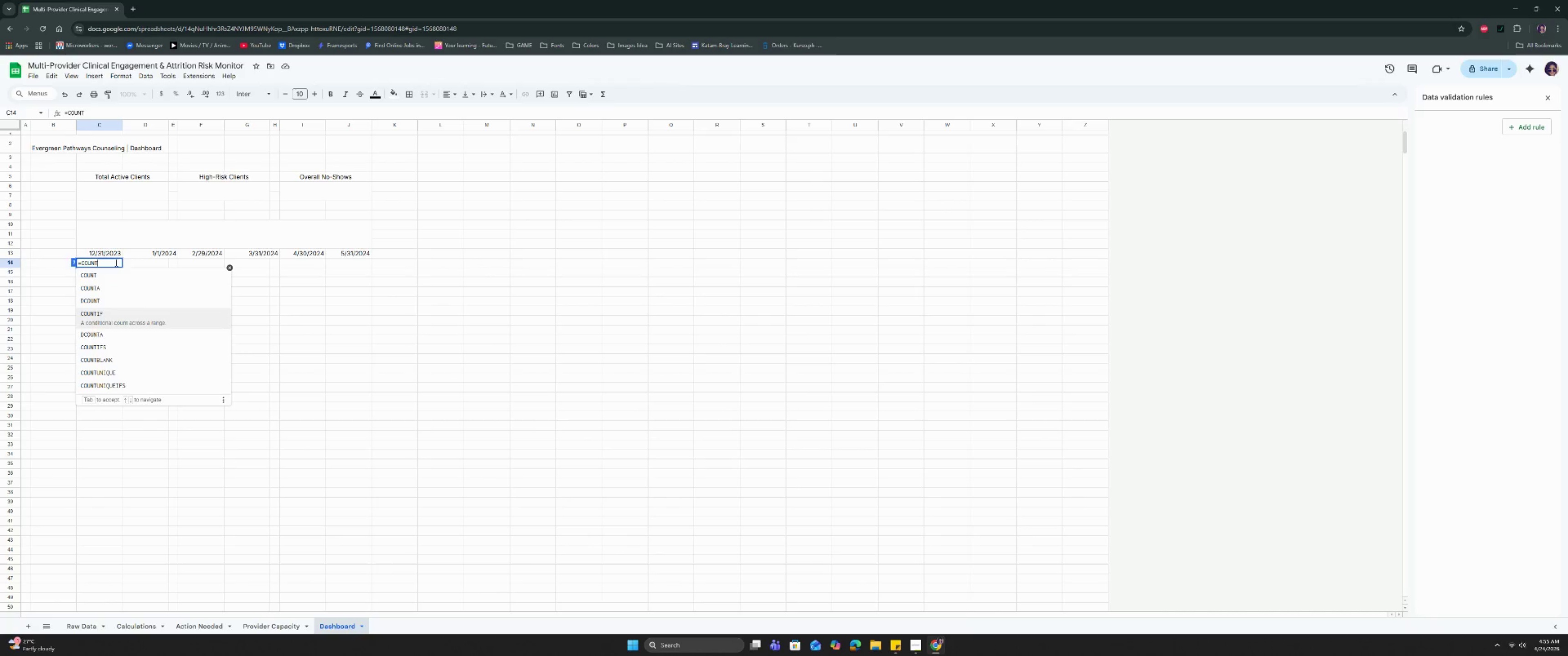 
key(ArrowDown)
 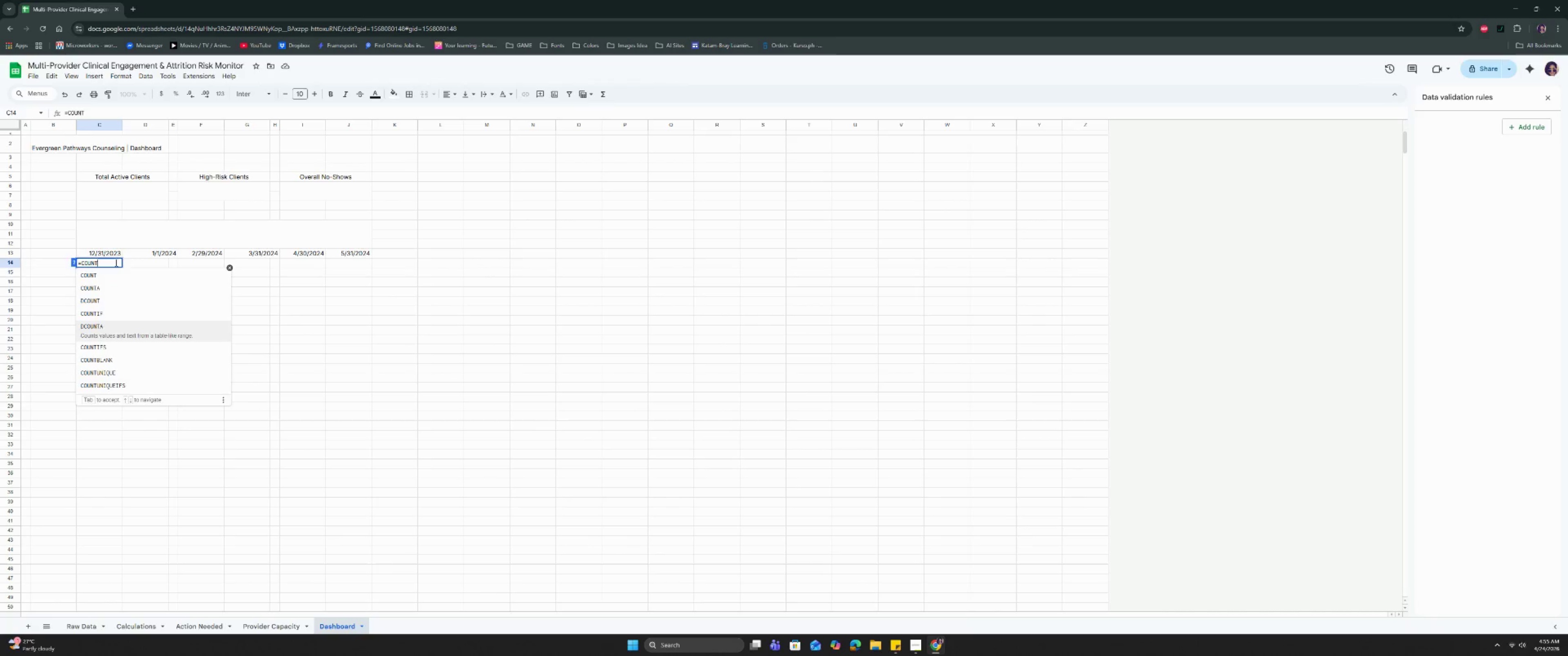 
key(ArrowDown)
 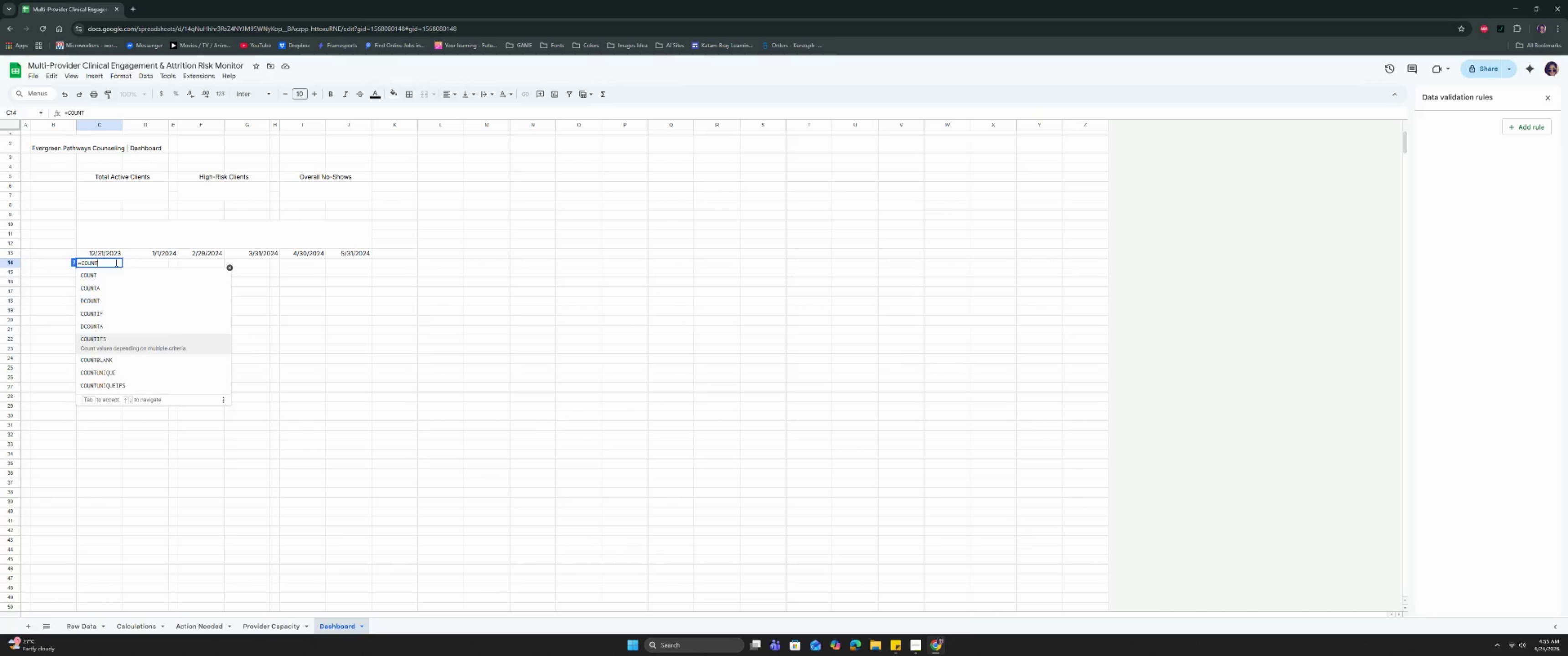 
key(Enter)
 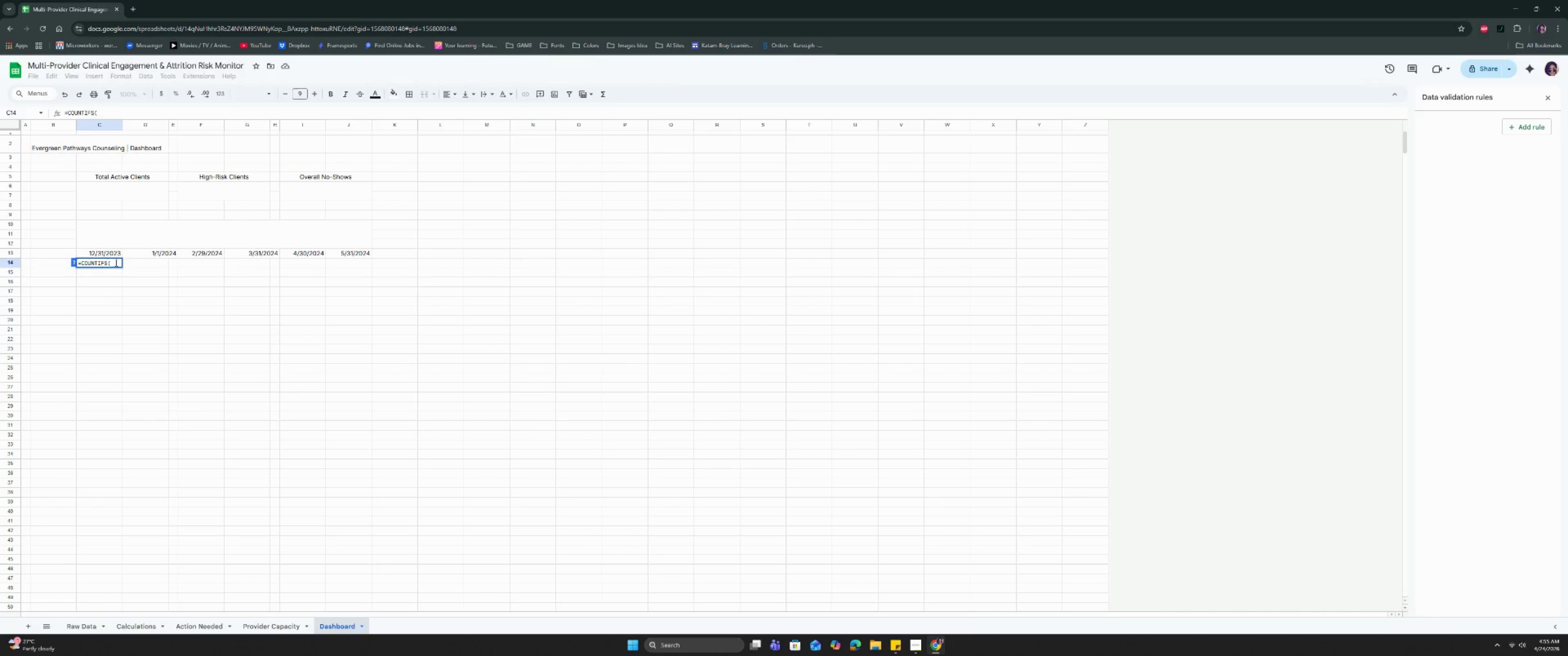 
key(Control+Enter)
 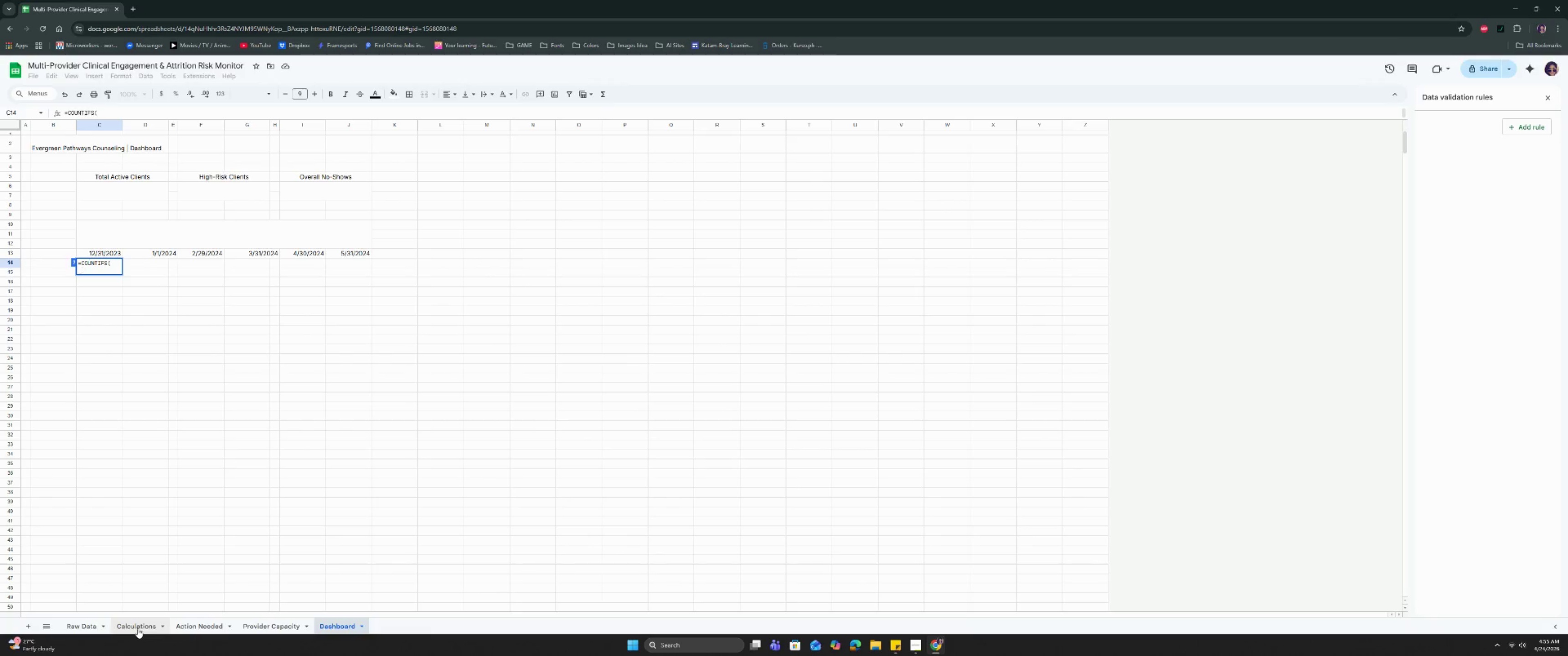 
left_click([138, 628])
 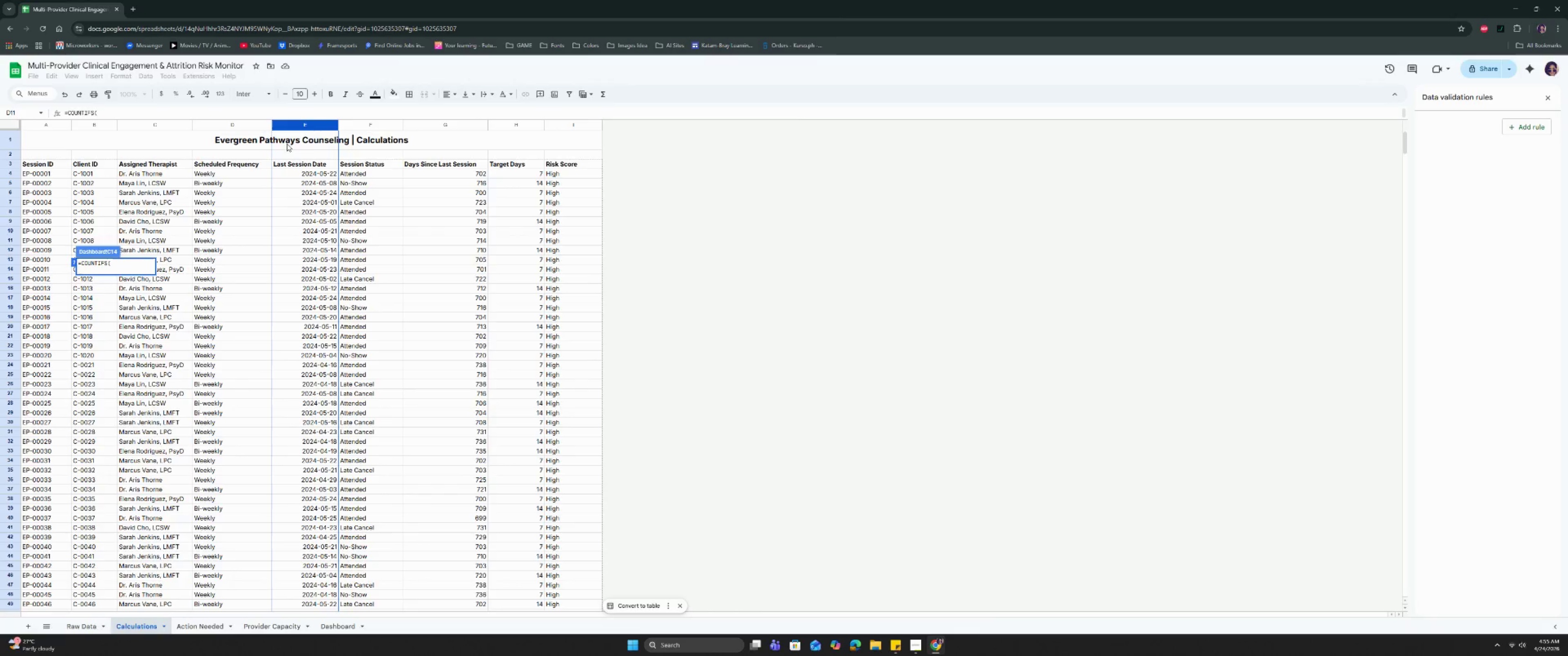 
left_click([309, 125])
 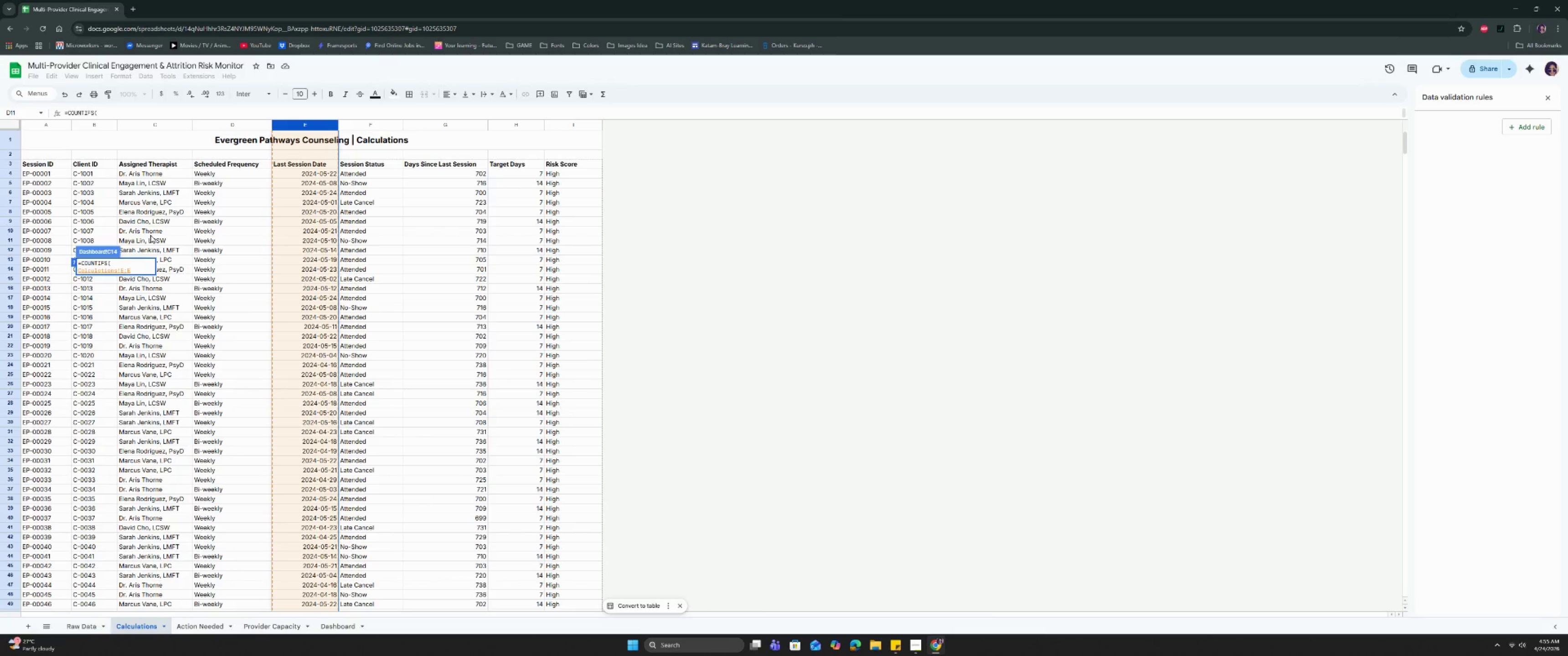 
key(Comma)
 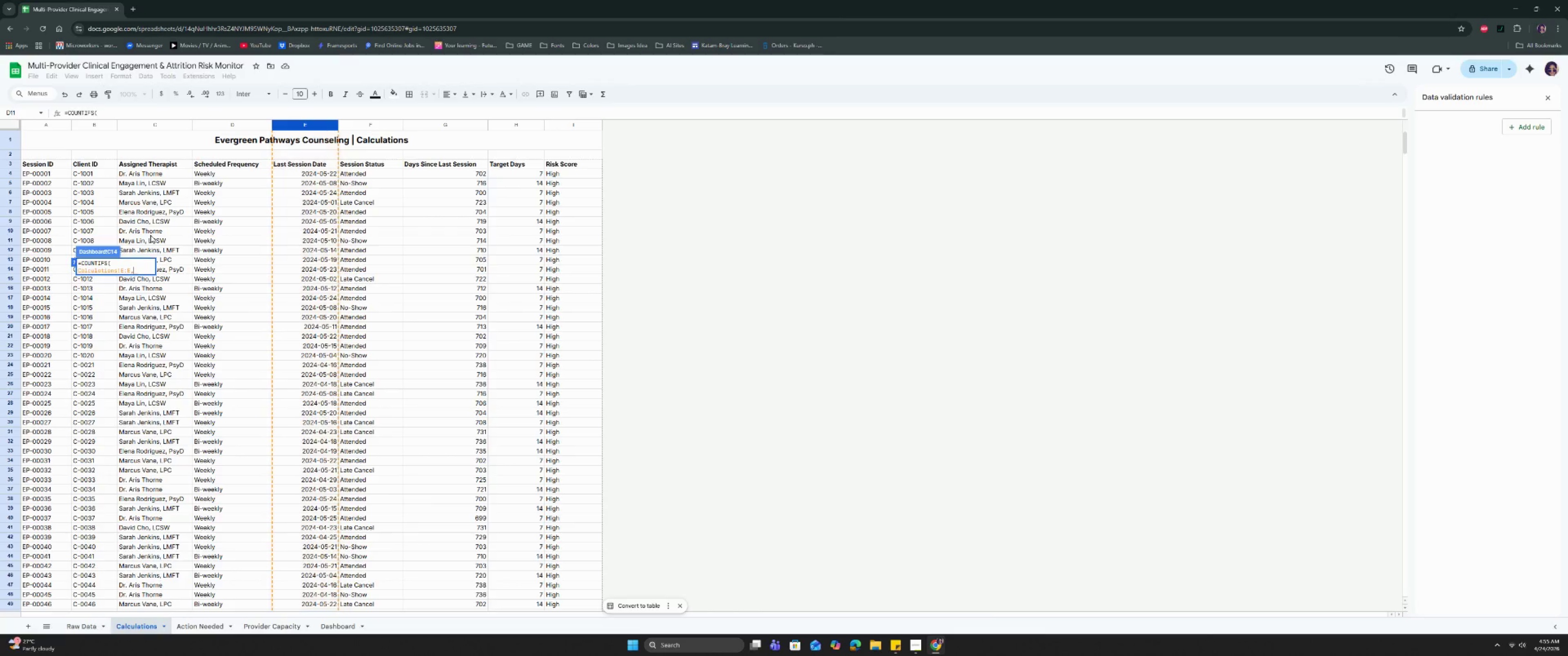 
key(Space)
 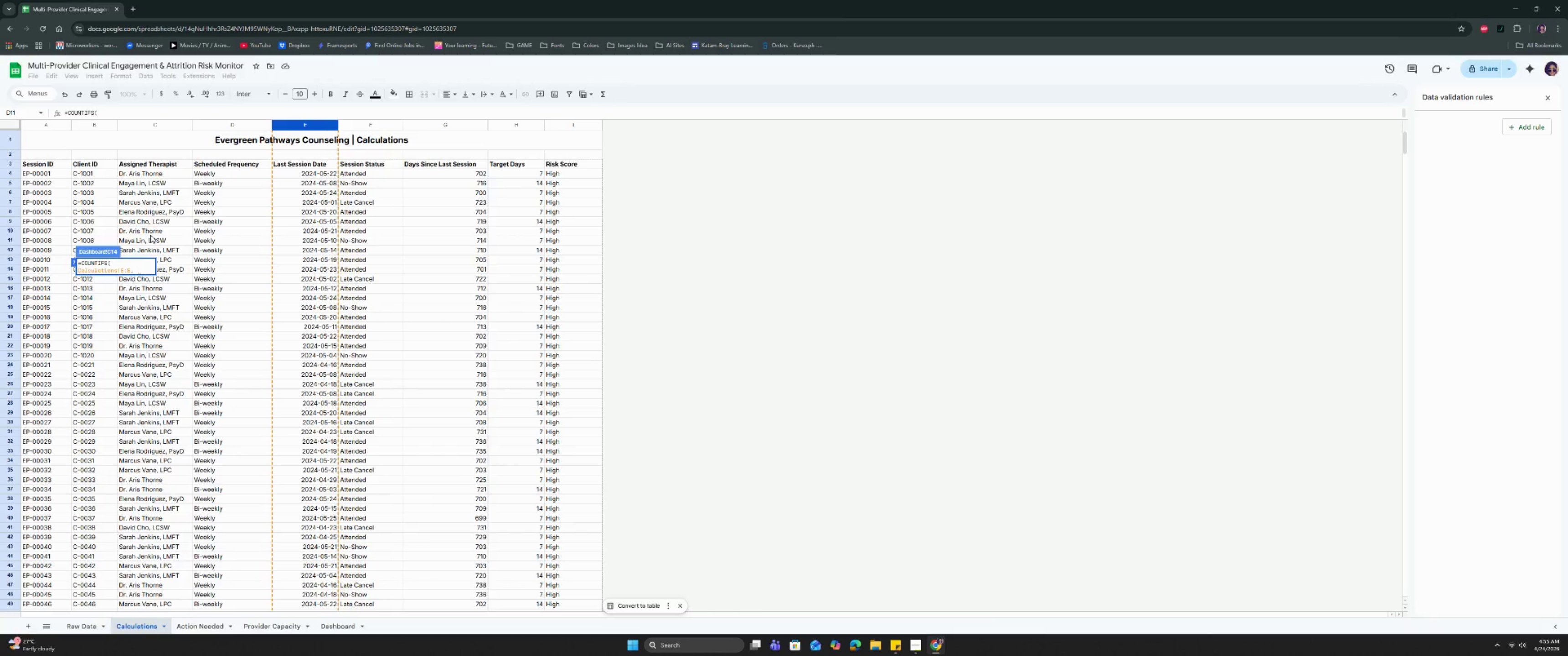 
key(Shift+Quote)
 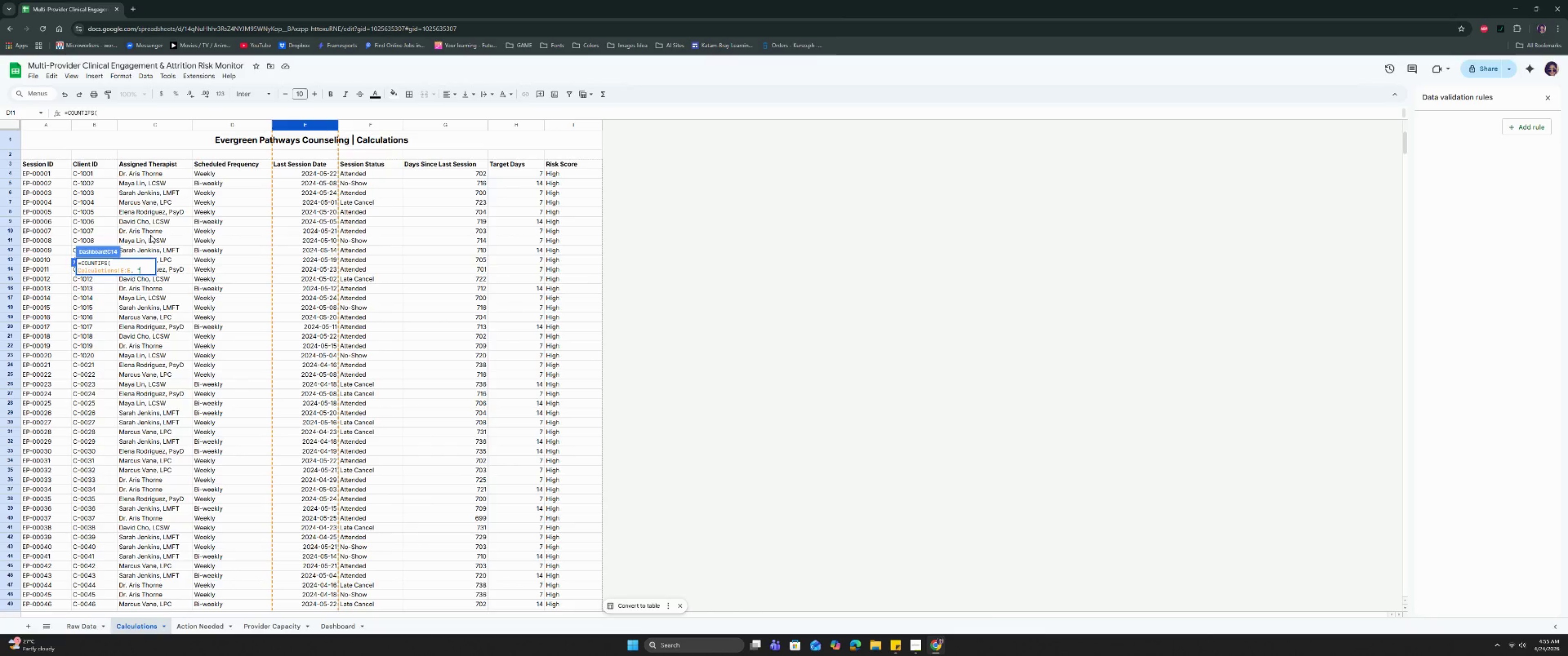 
key(Shift+Period)
 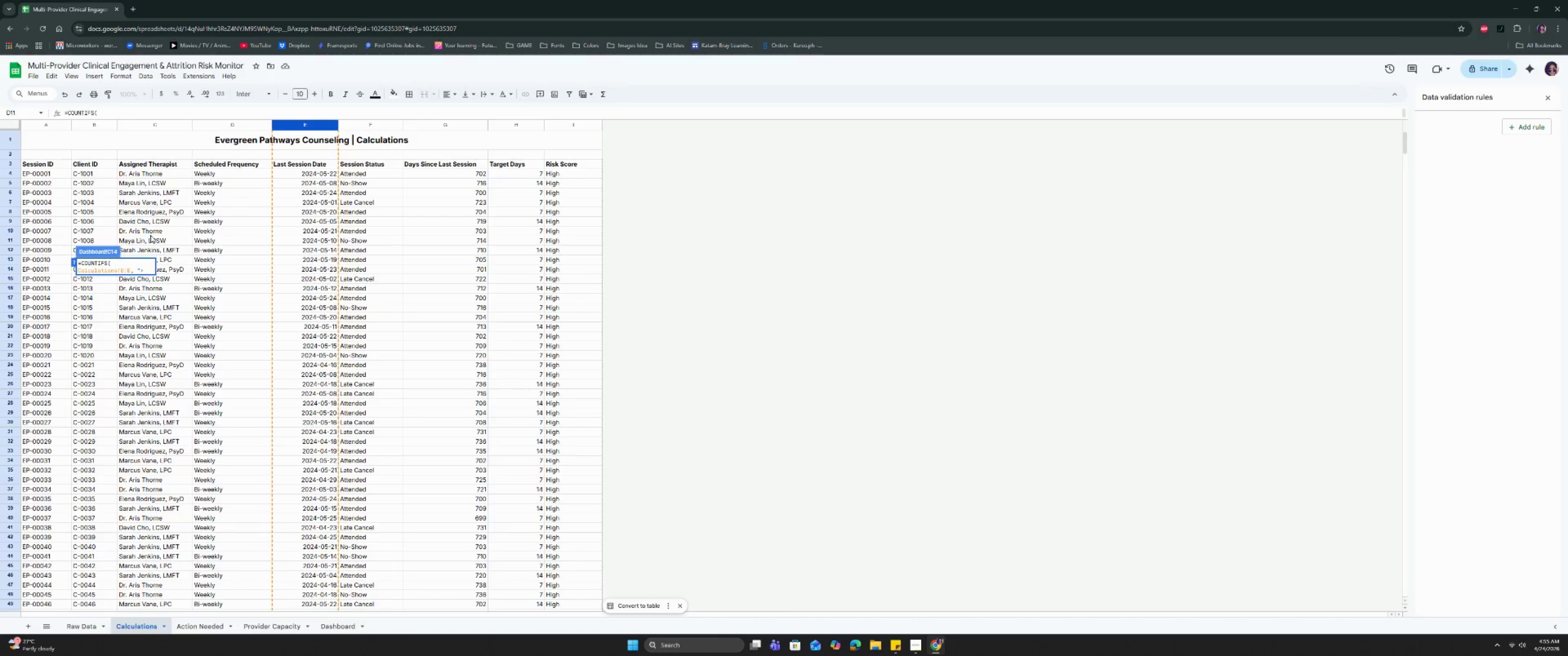 
key(Equal)
 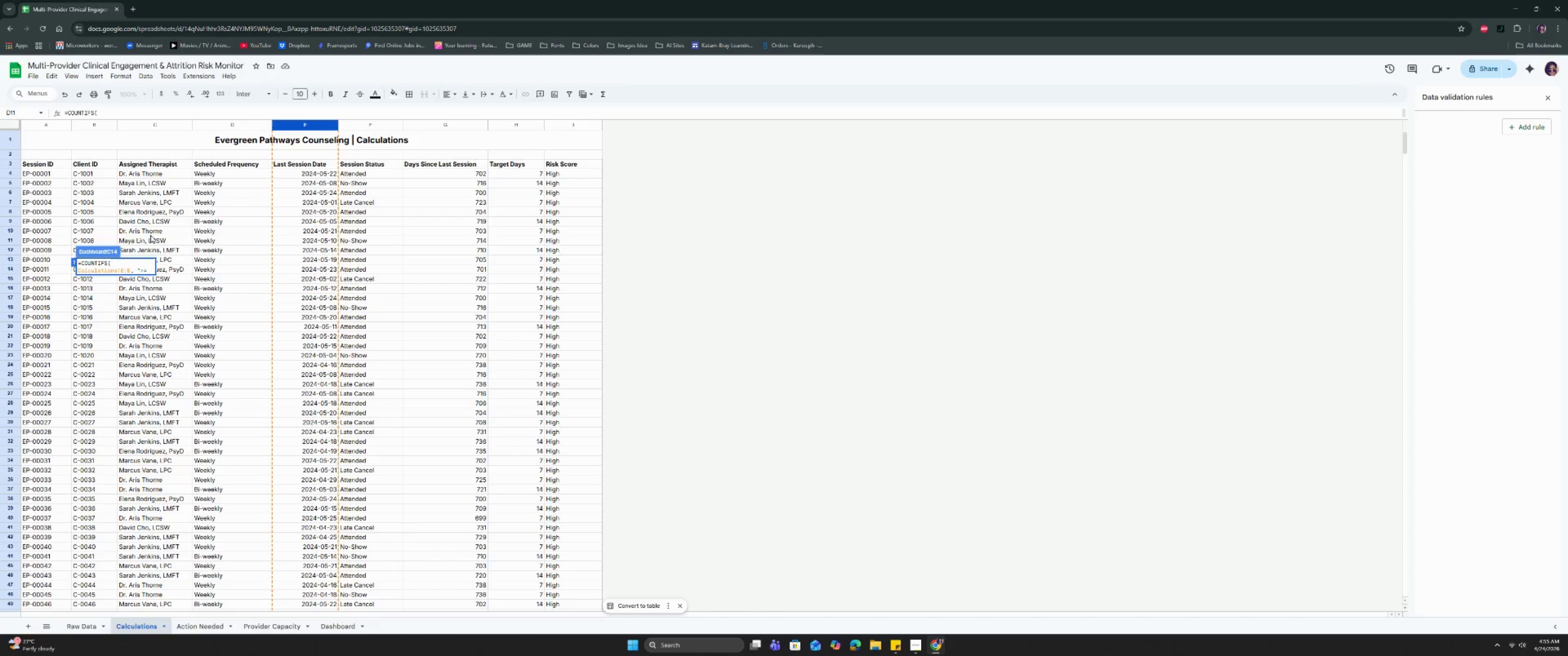 
key(Shift+Quote)
 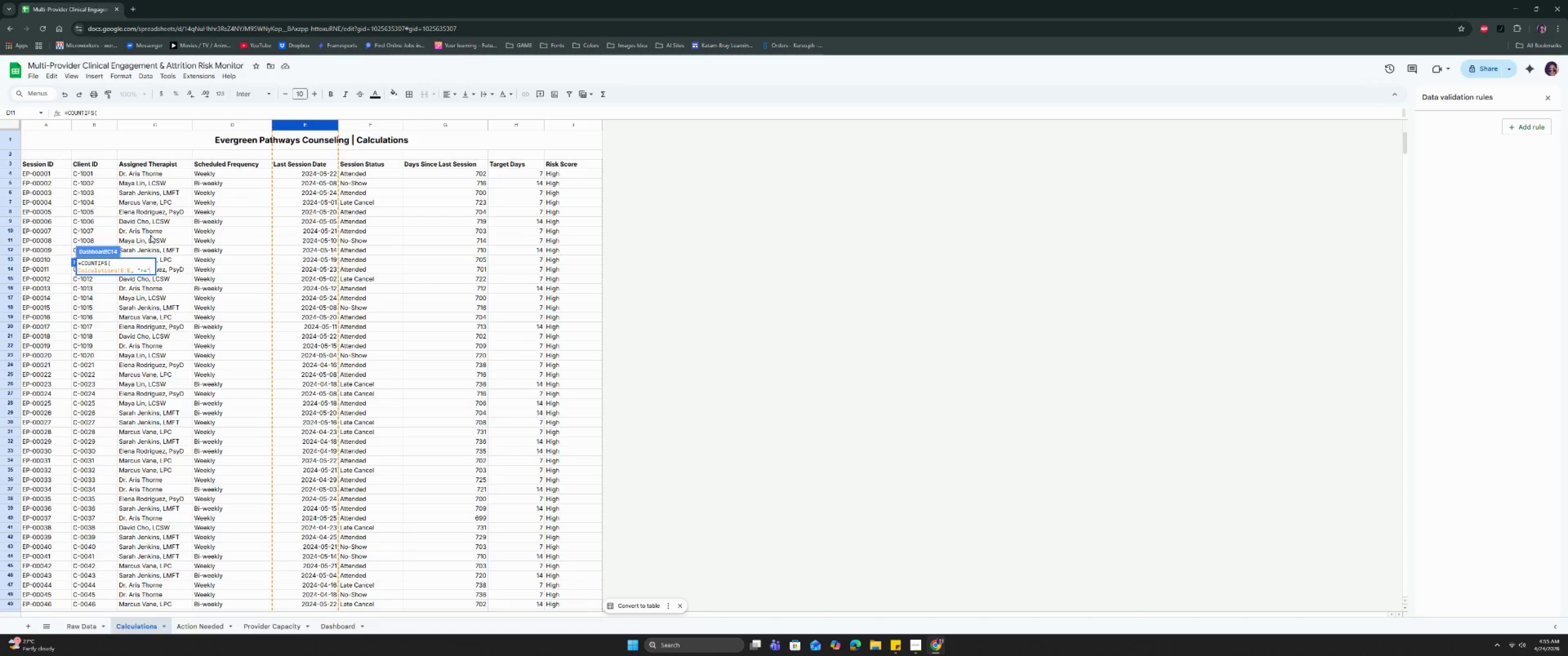 
key(Space)
 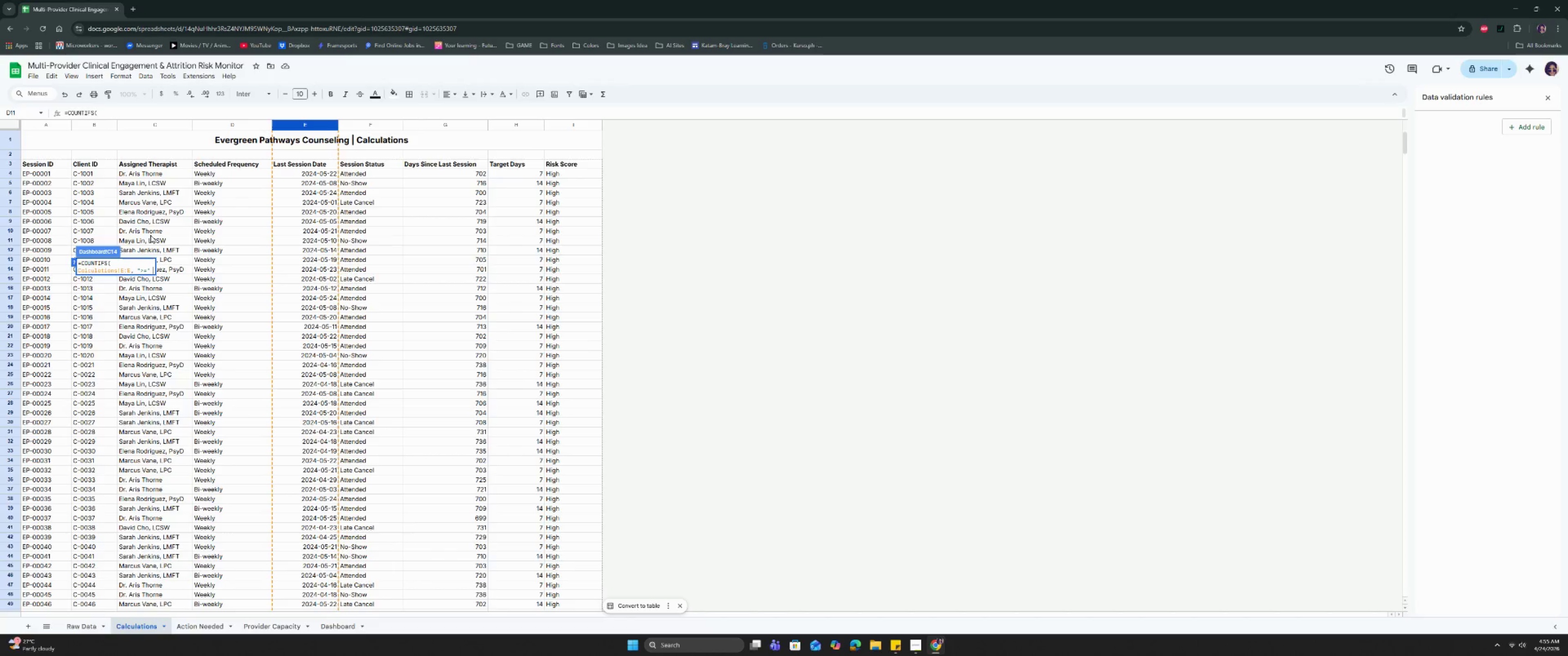 
key(Shift+7)
 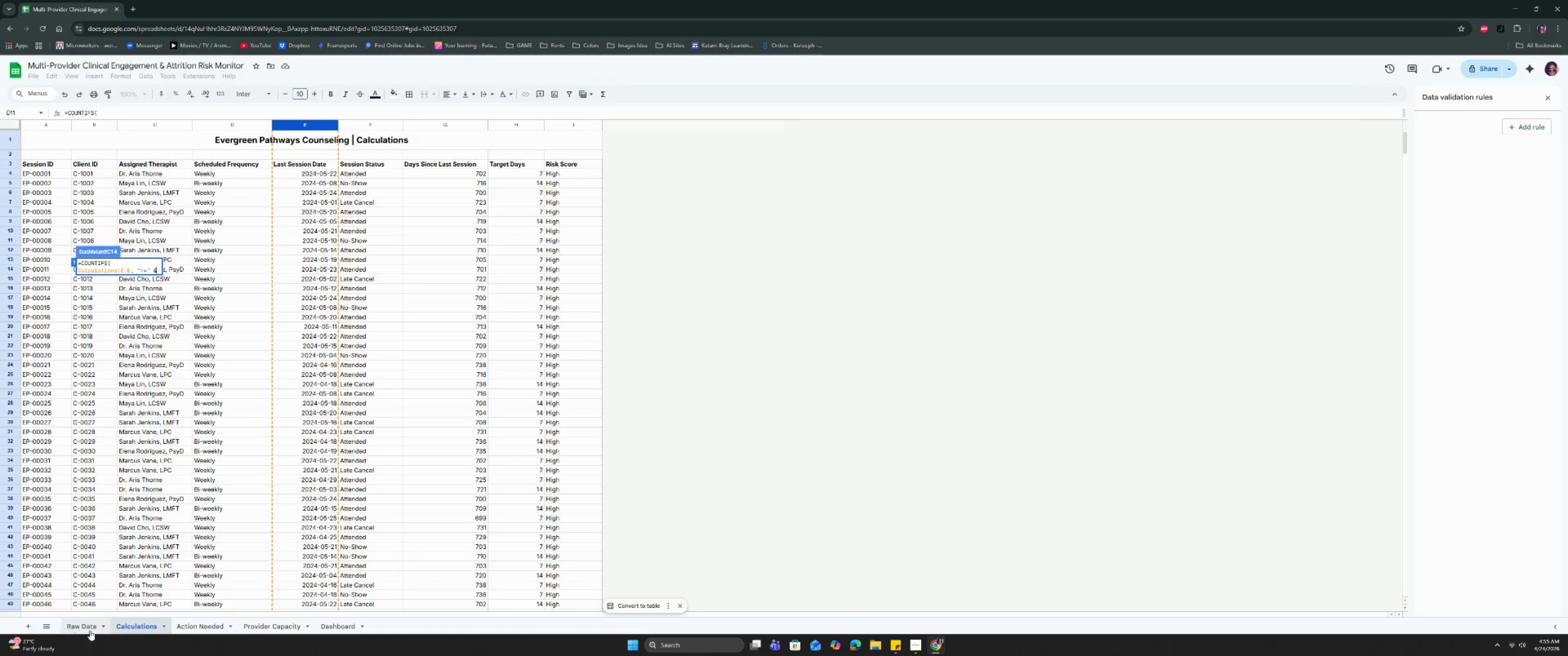 
left_click([350, 624])
 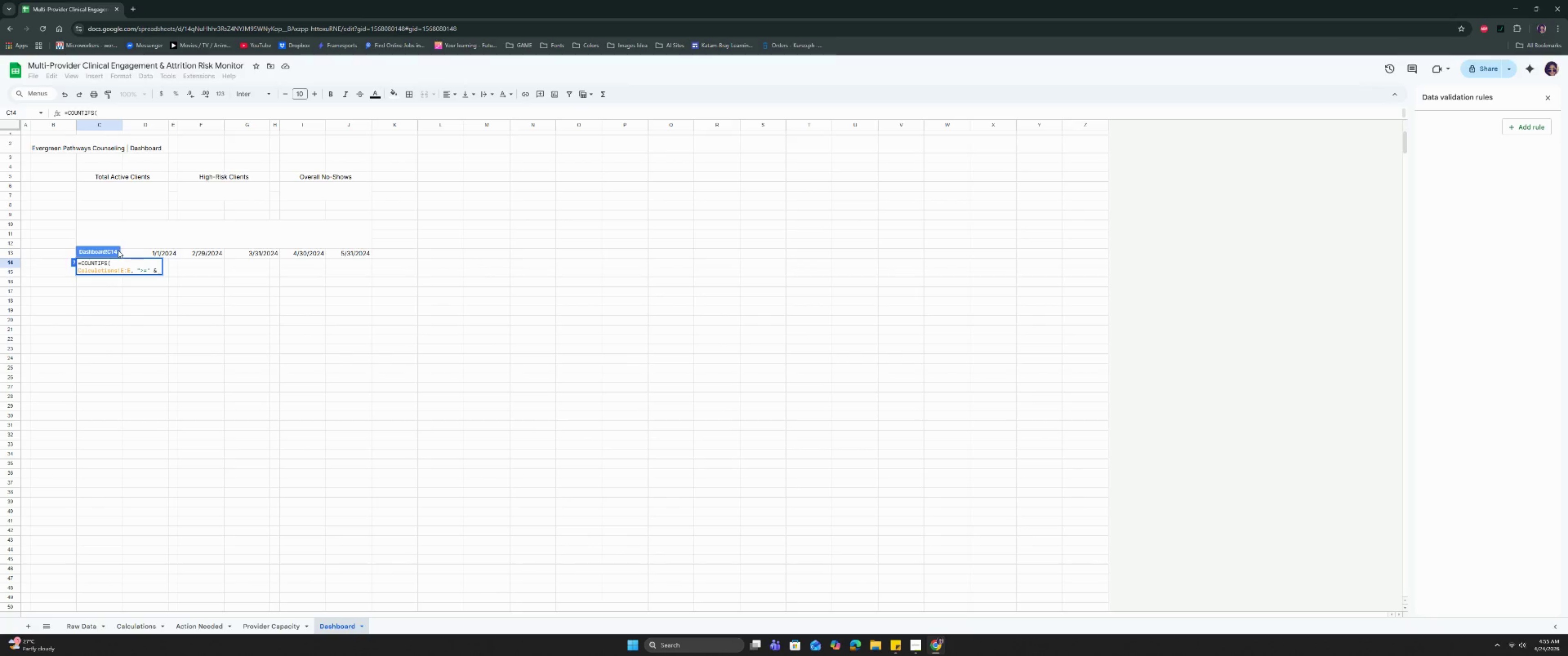 
left_click([120, 250])
 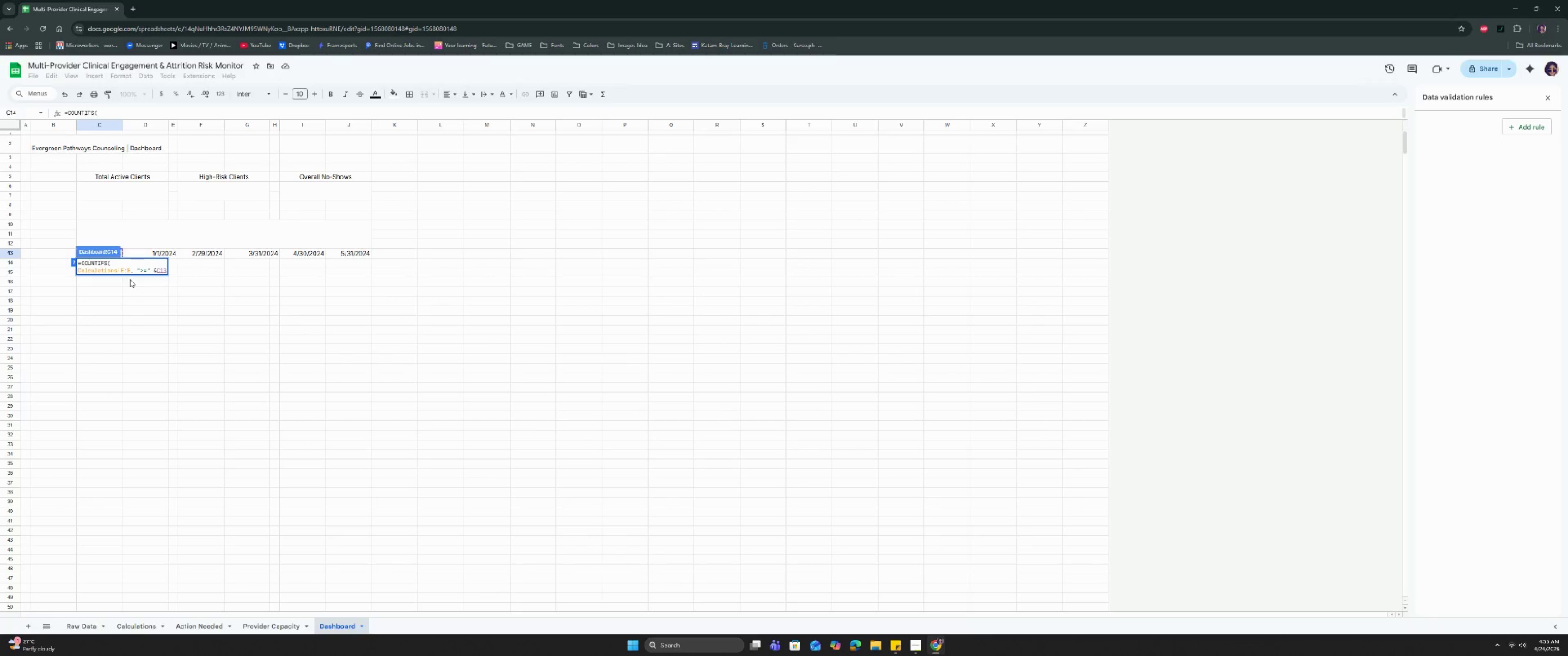 
key(Comma)
 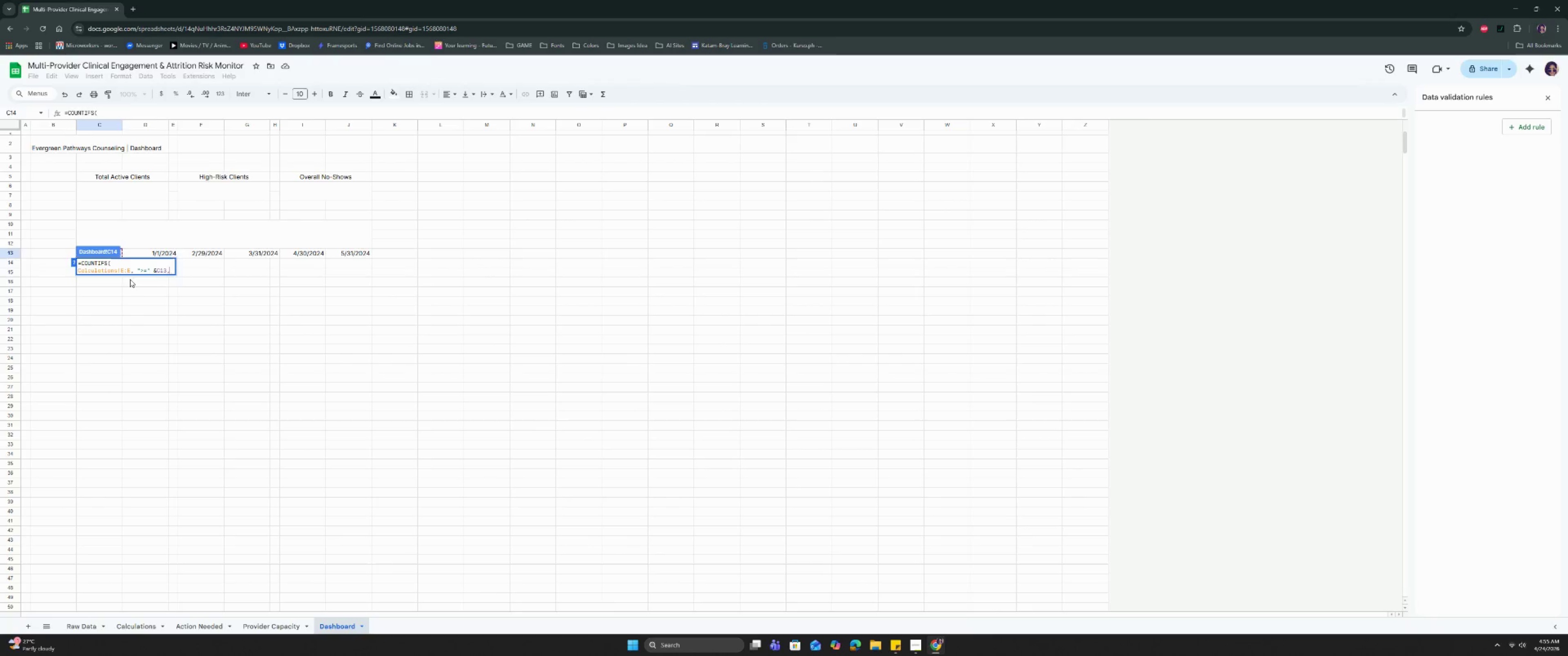 
key(ArrowLeft)
 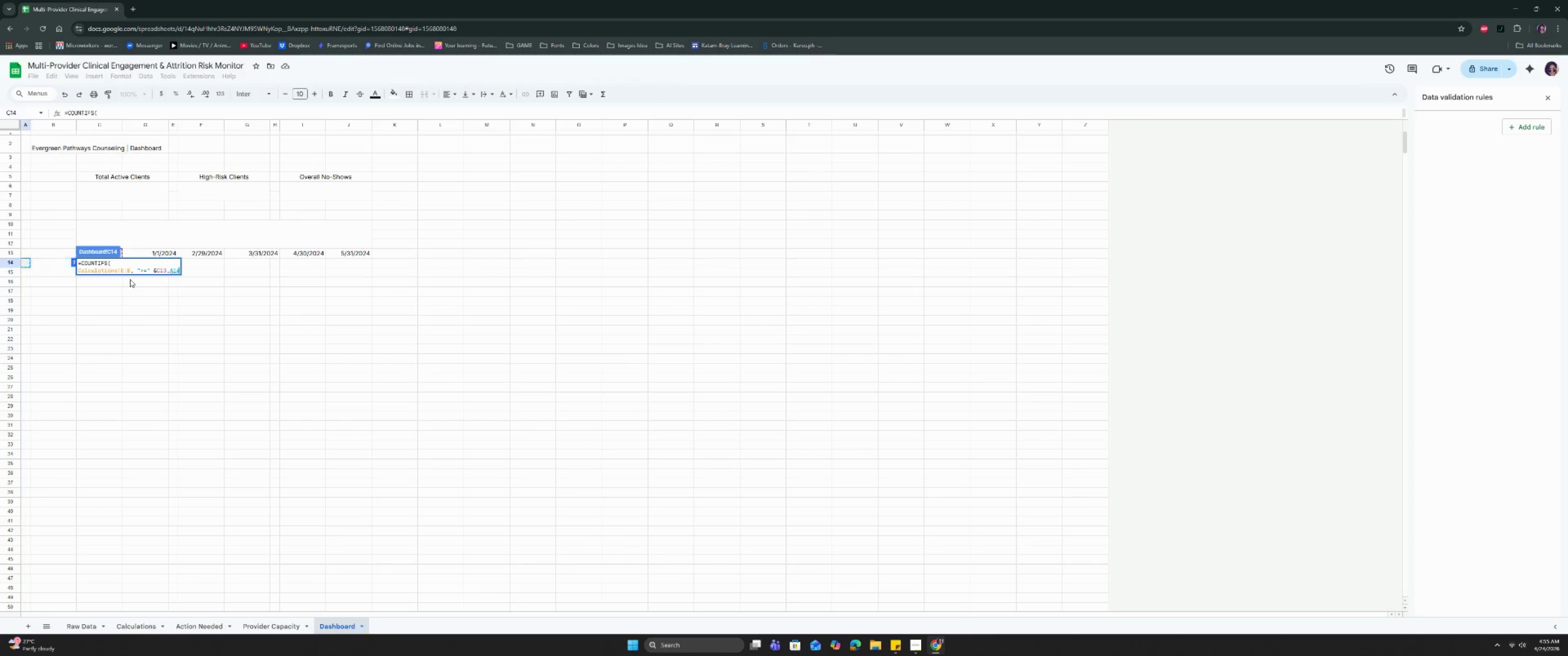 
key(ArrowLeft)
 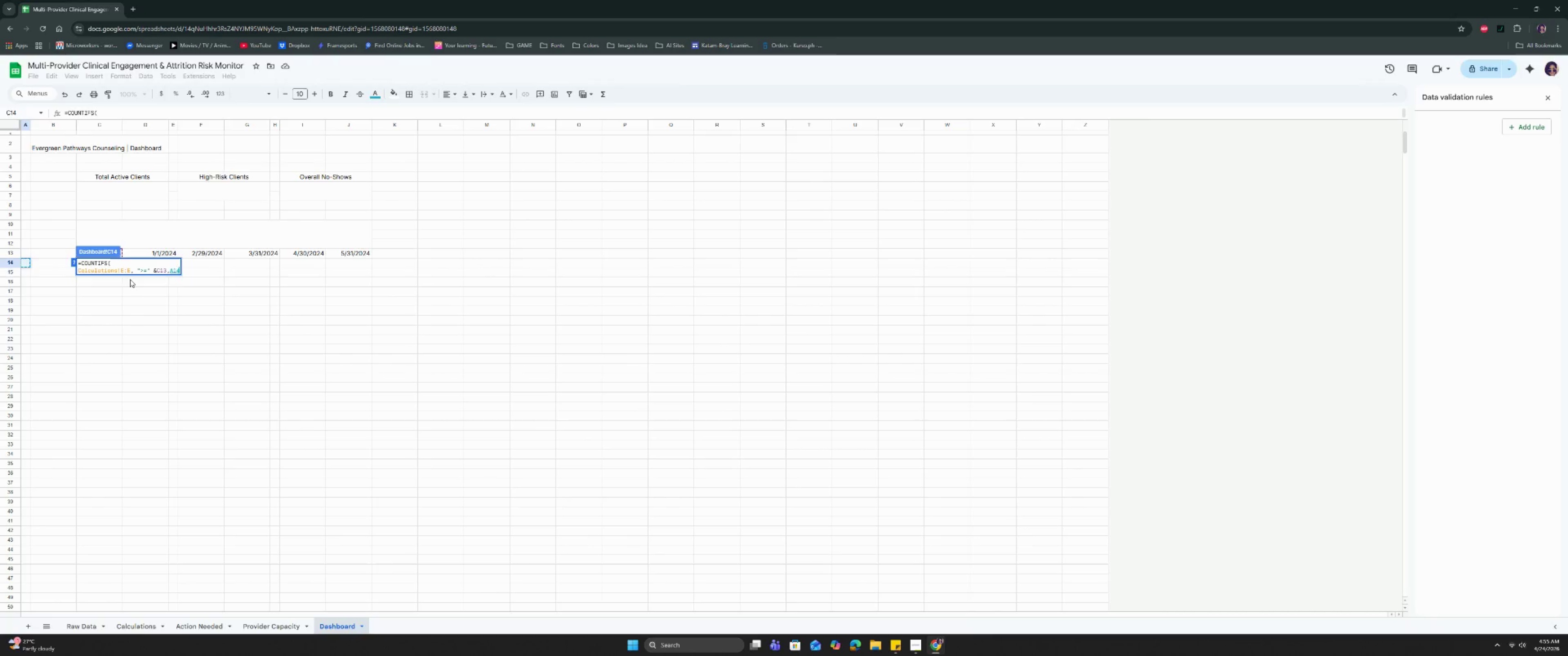 
key(Backspace)
 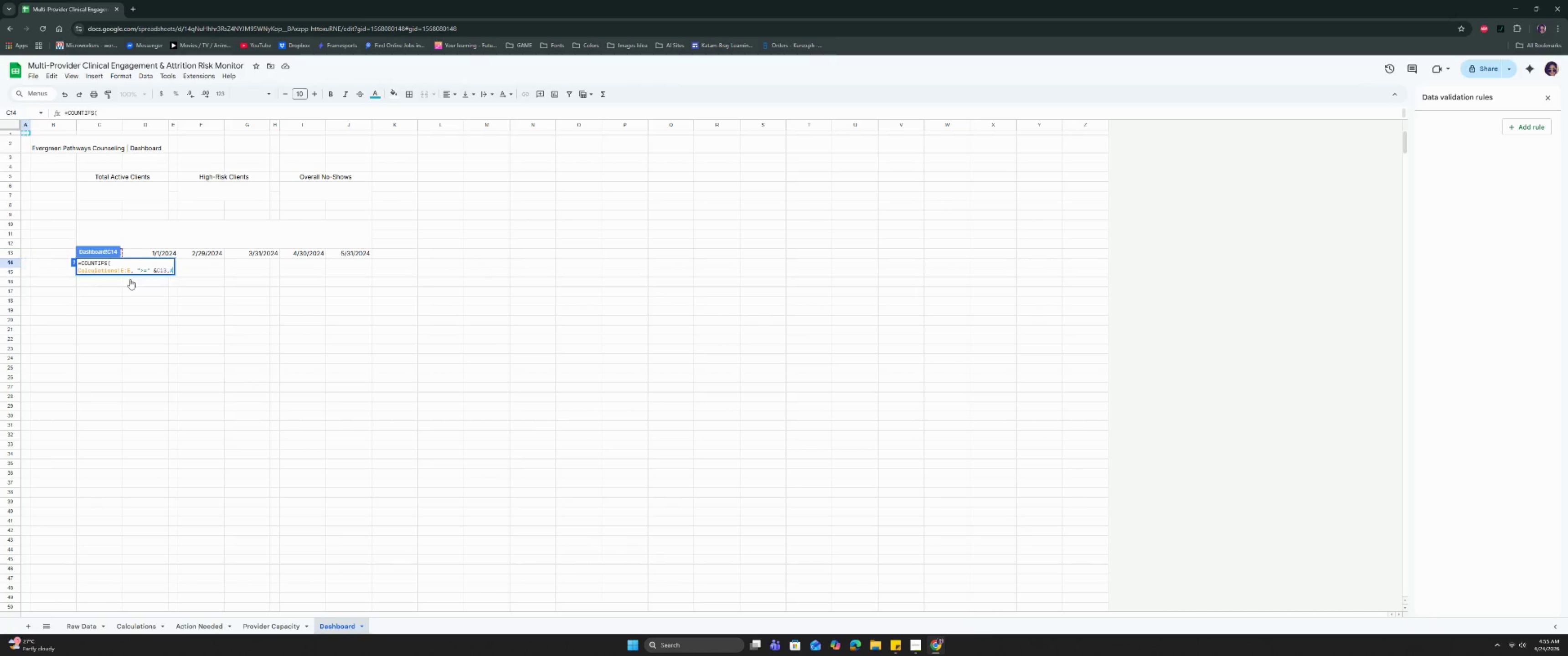 
key(Backspace)
 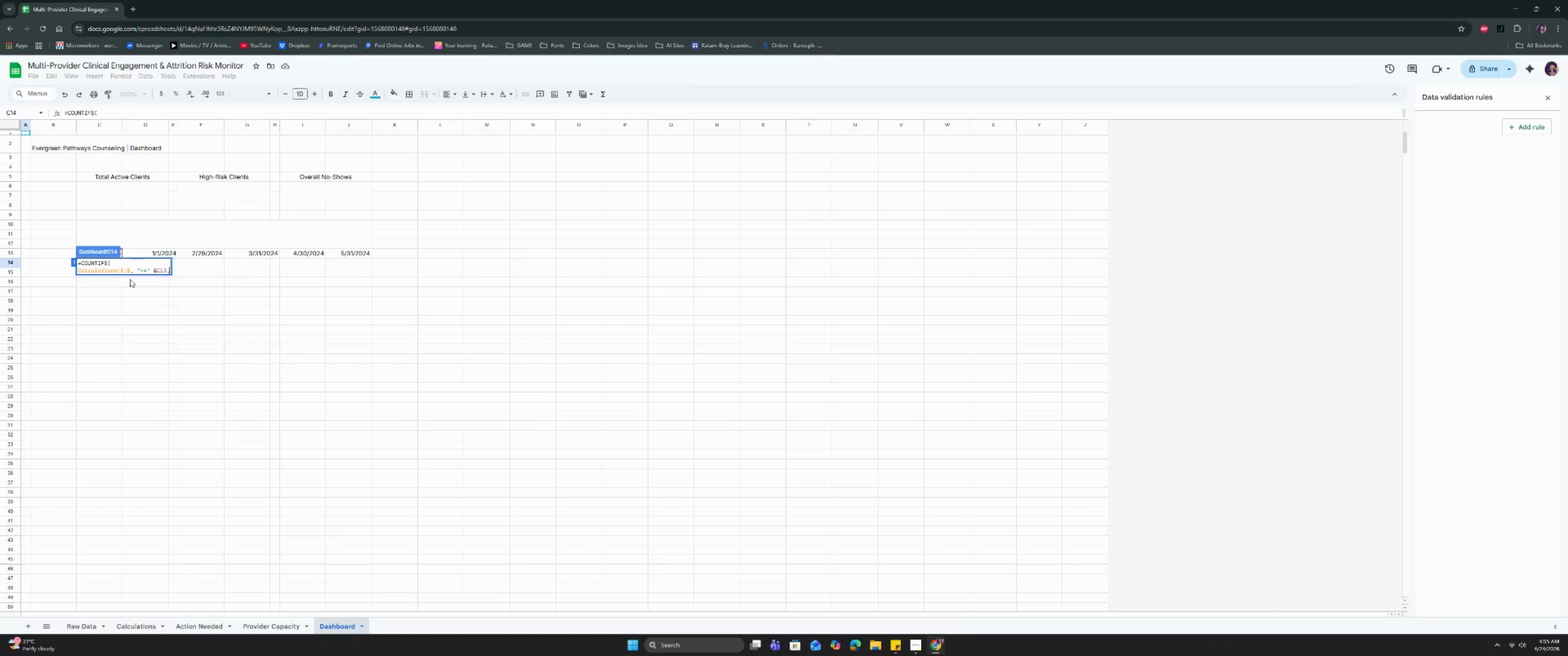 
key(Backspace)
 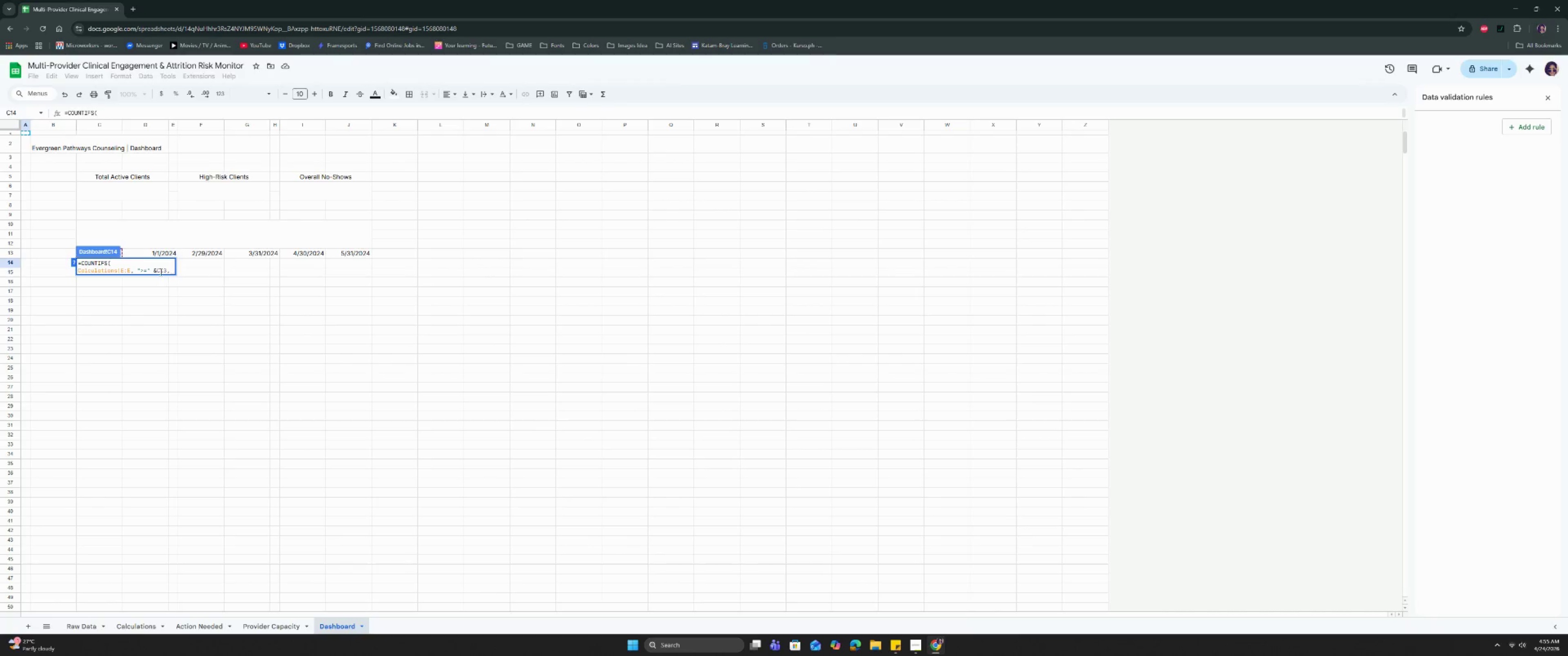 
left_click([160, 272])
 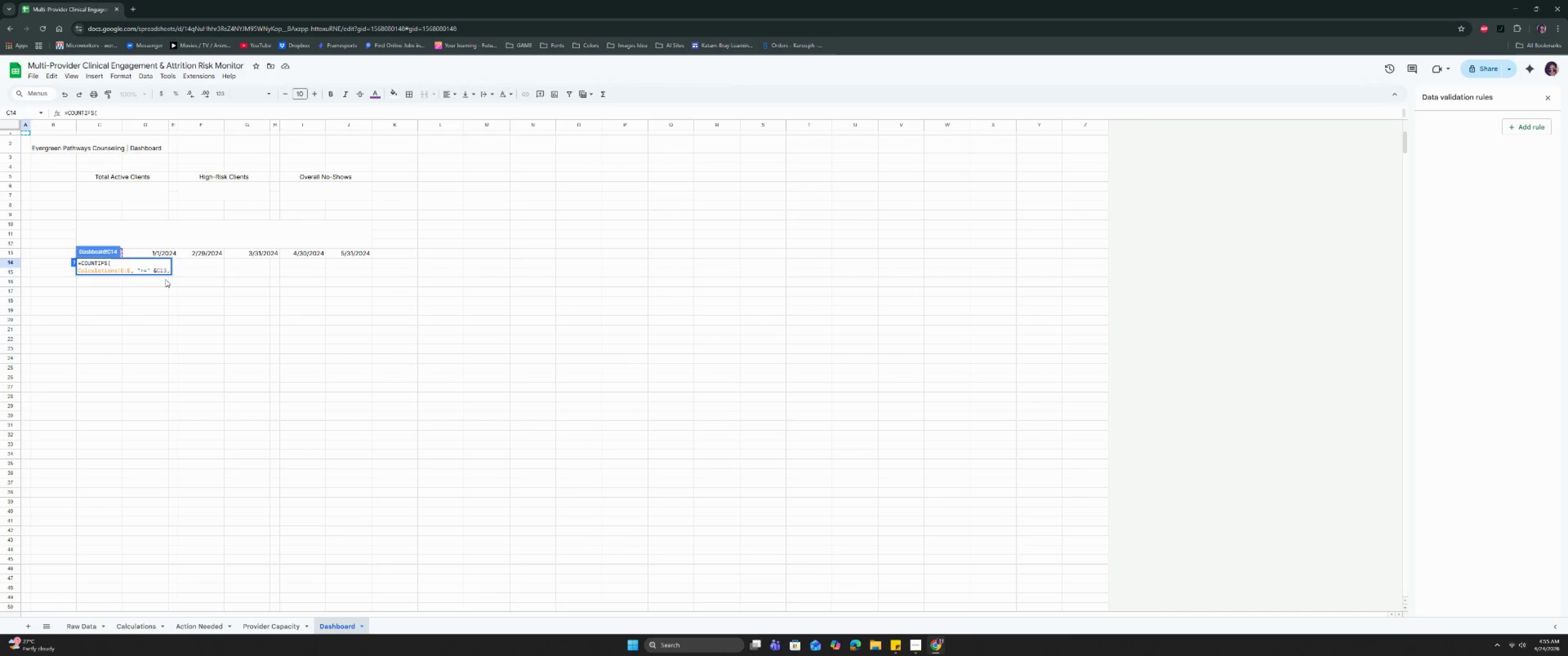 
key(Shift+4)
 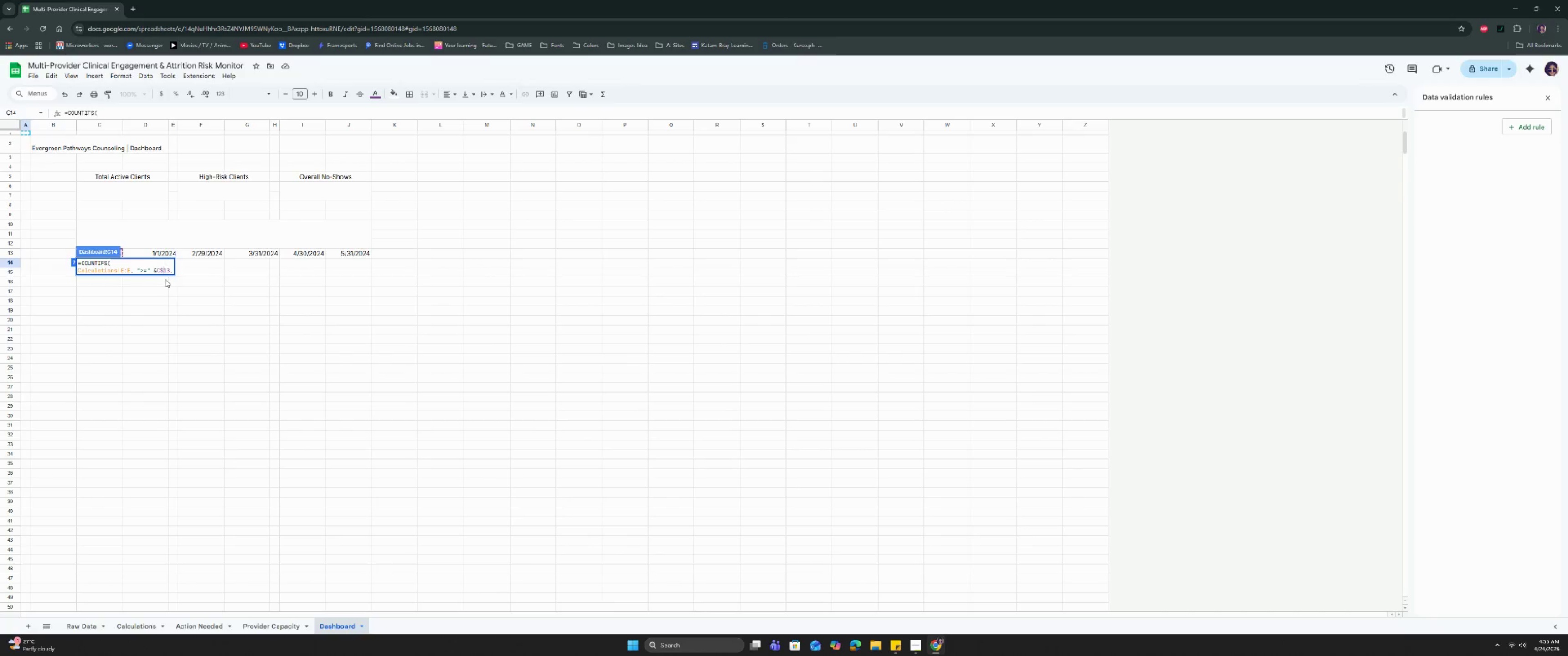 
key(ArrowRight)
 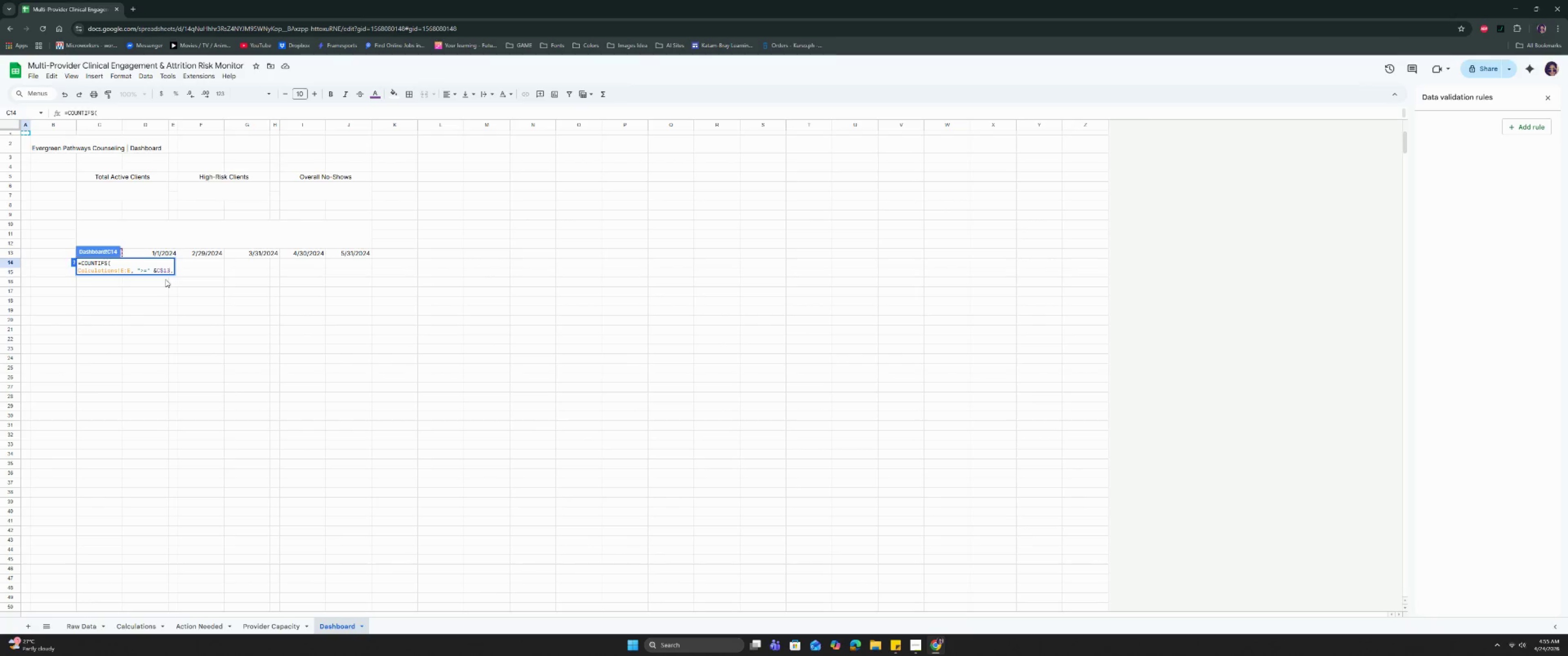 
key(ArrowRight)
 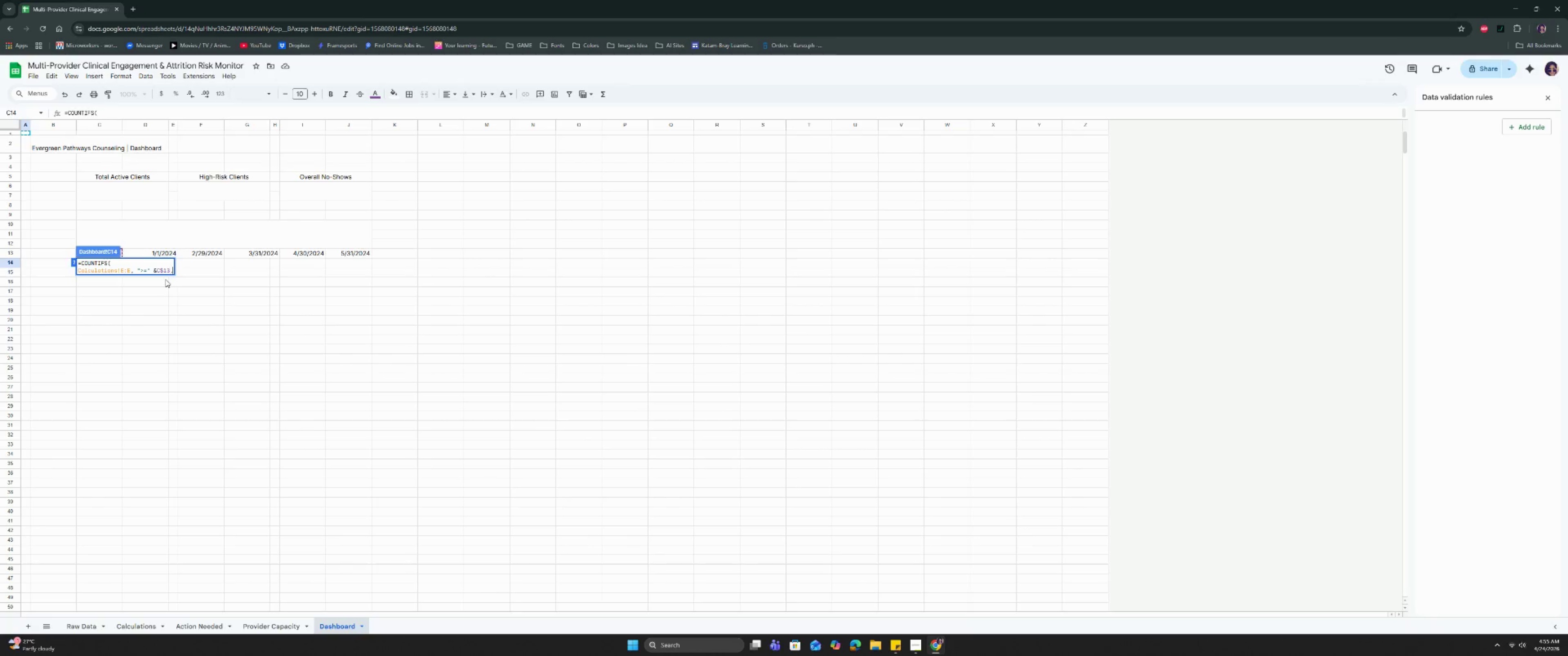 
key(ArrowRight)
 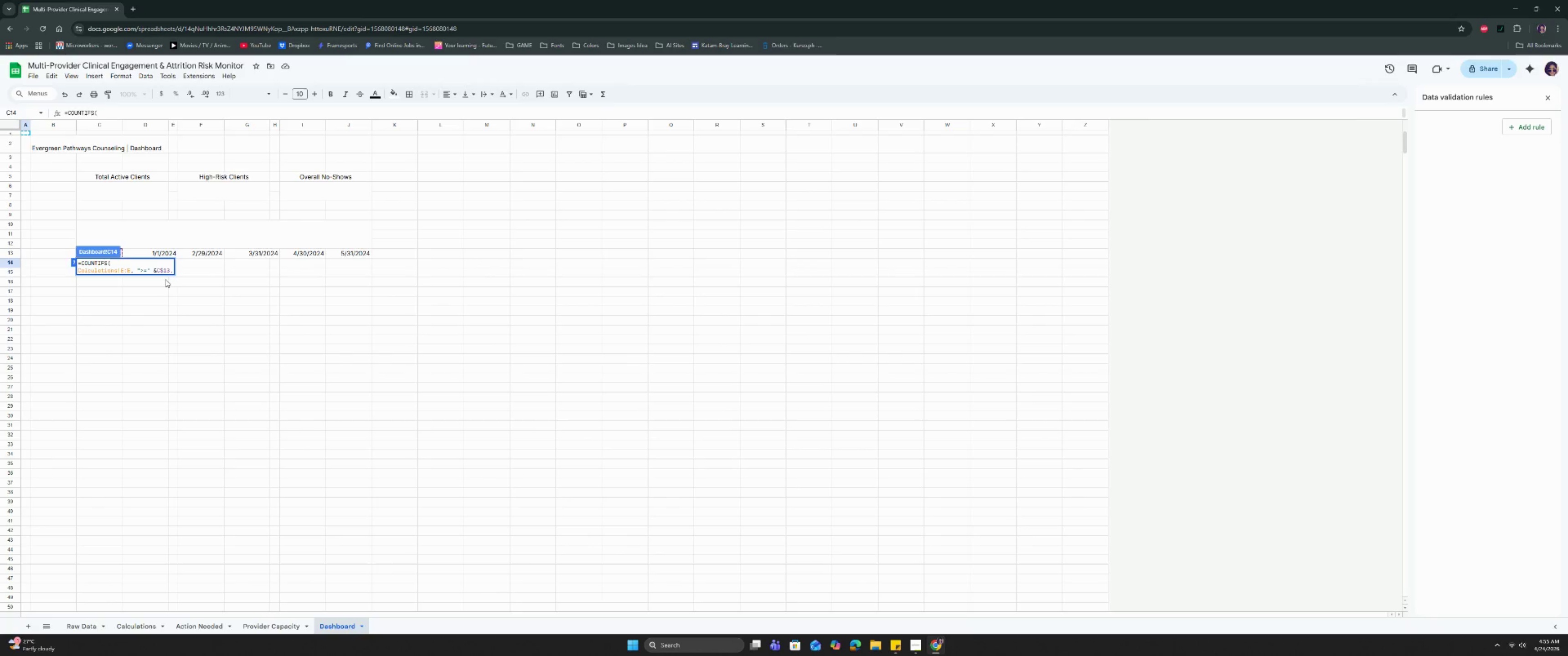 
key(Control+ControlRight)
 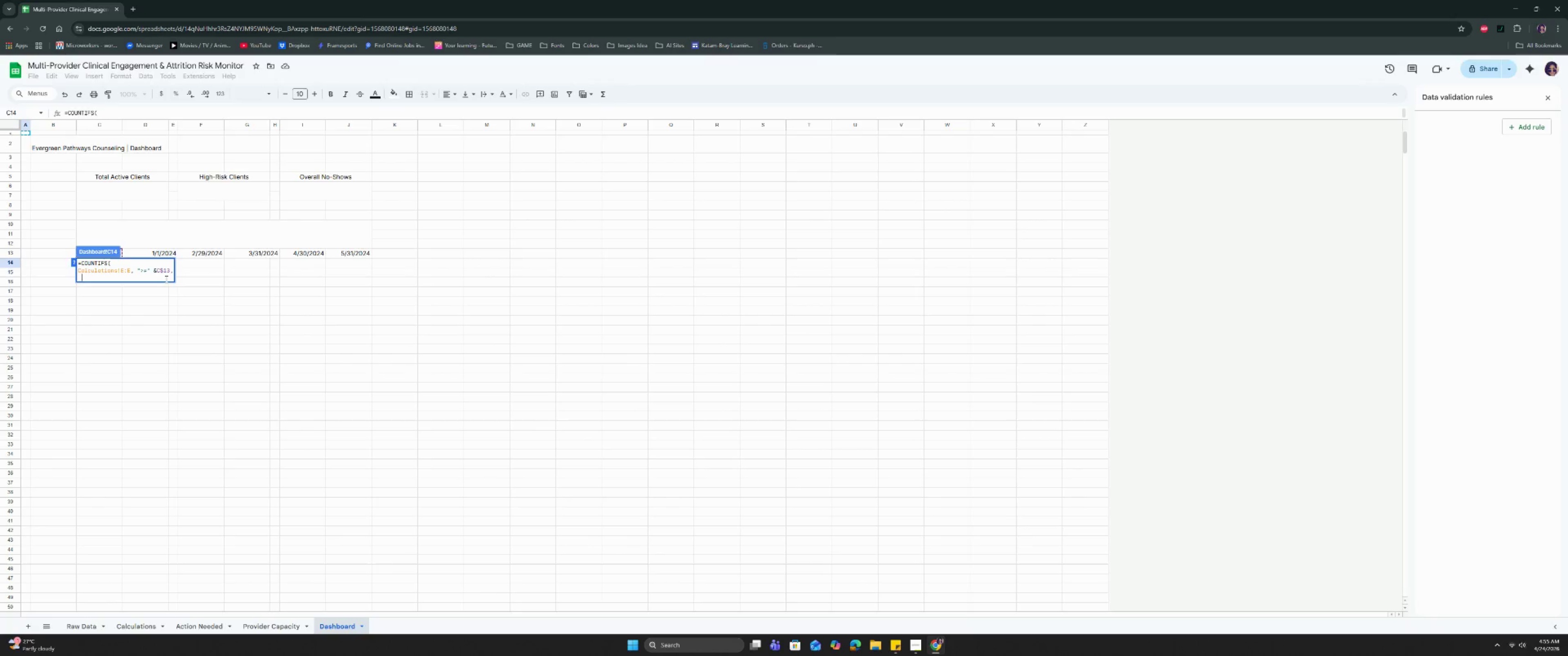 
key(Control+Enter)
 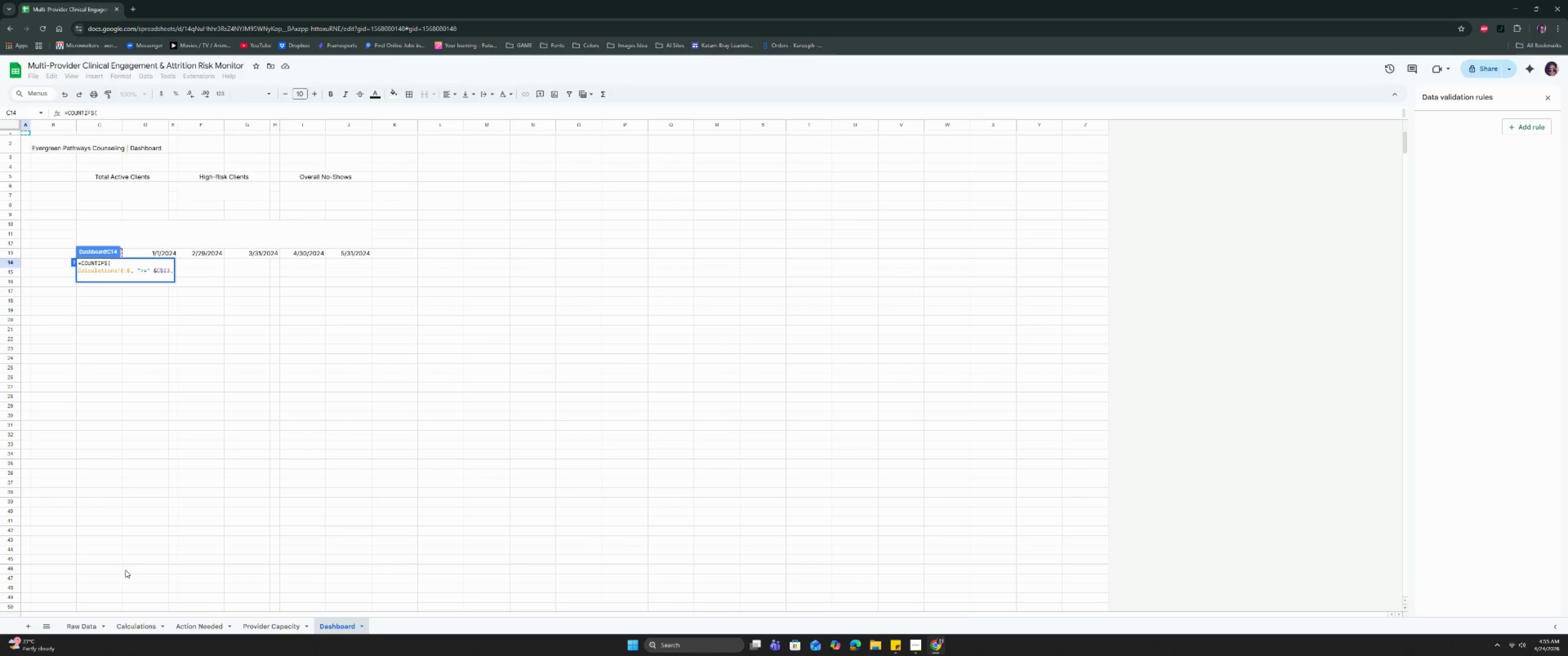 
left_click([134, 622])
 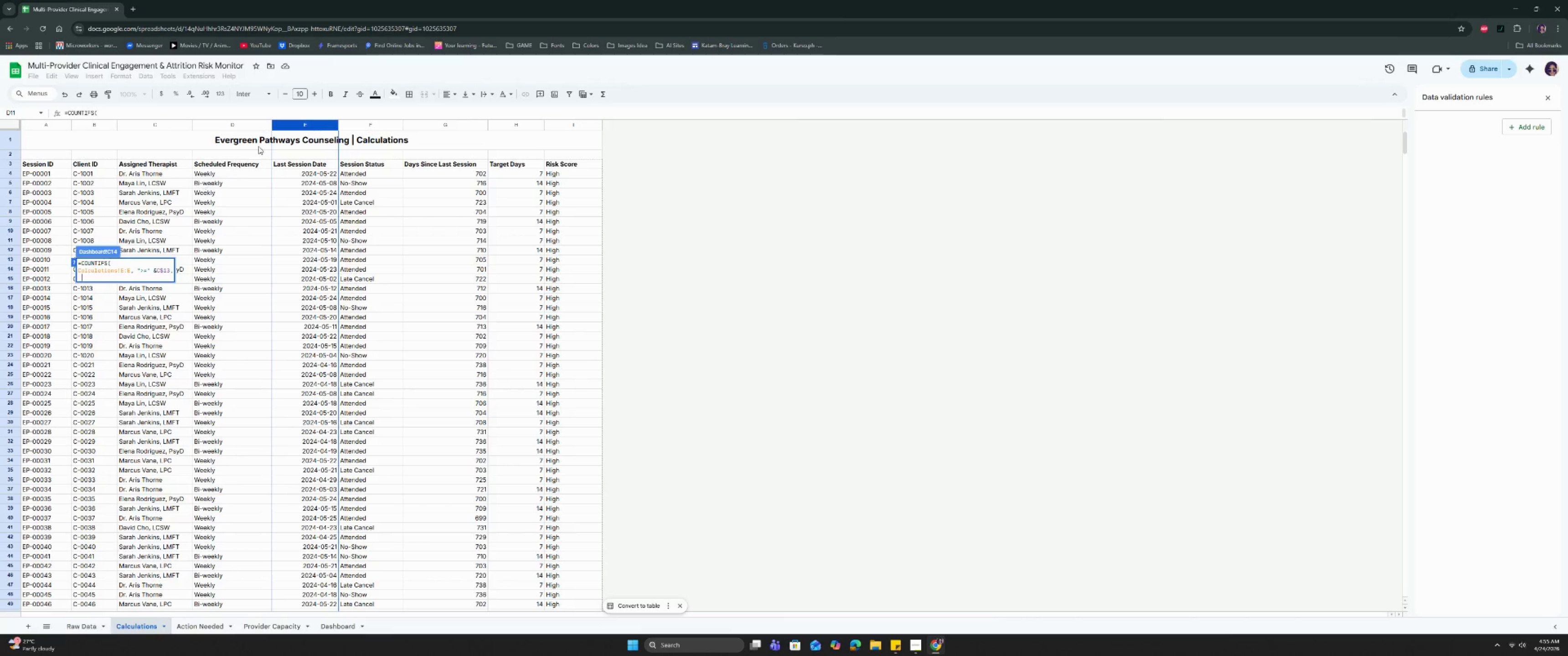 
left_click([290, 123])
 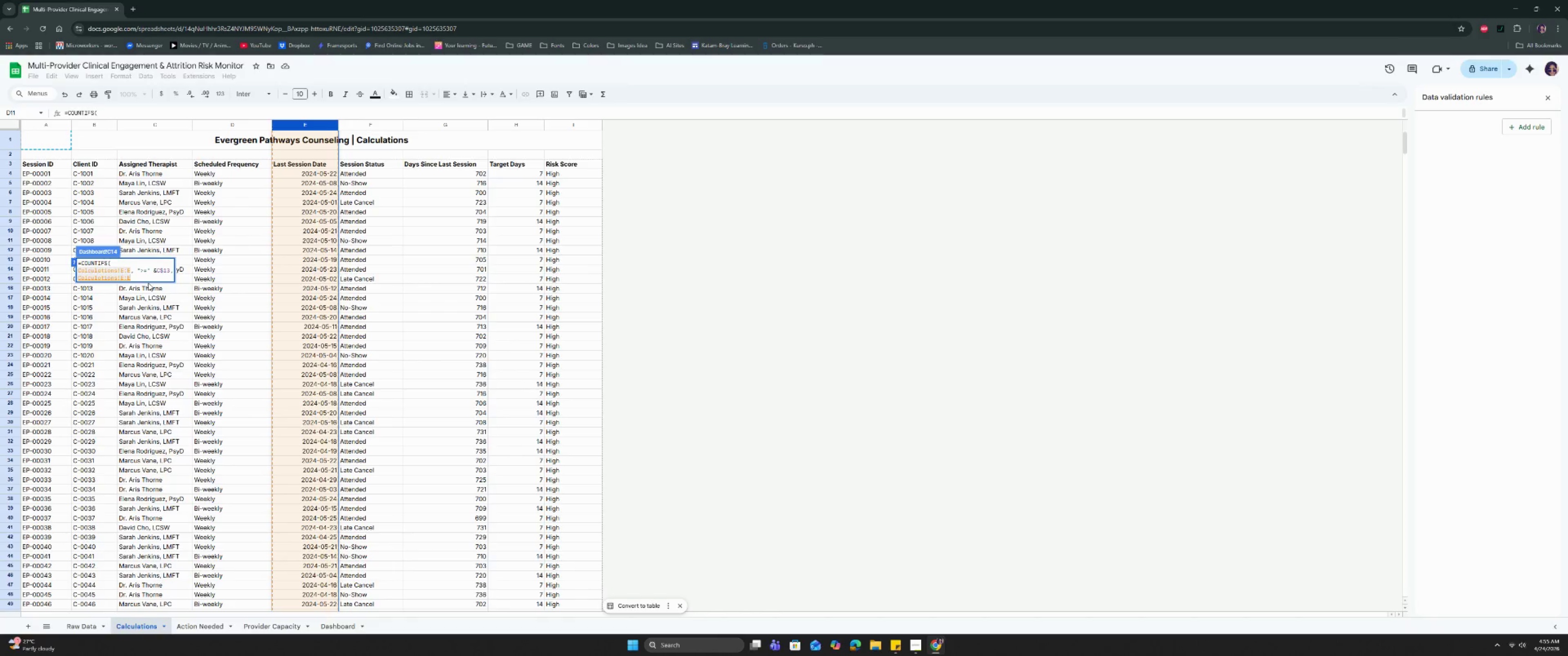 
key(Comma)
 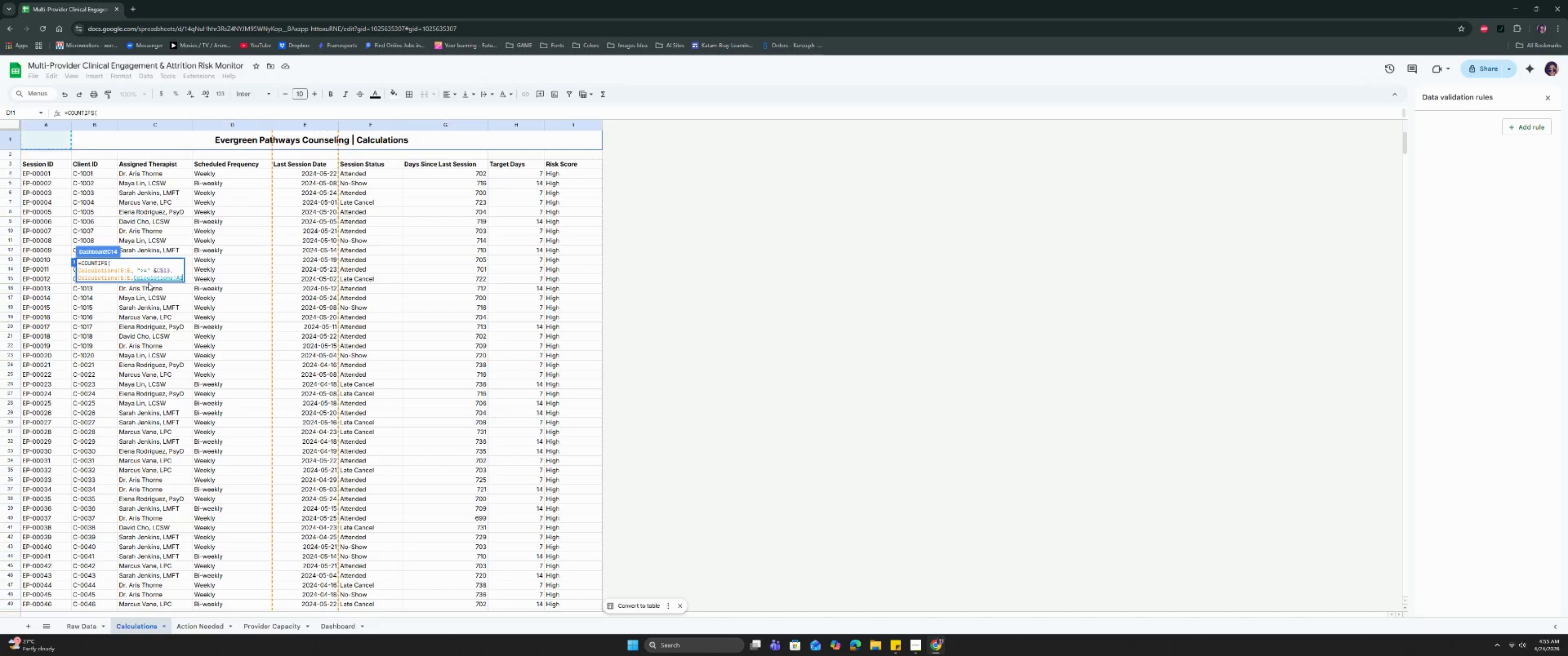 
key(ArrowUp)
 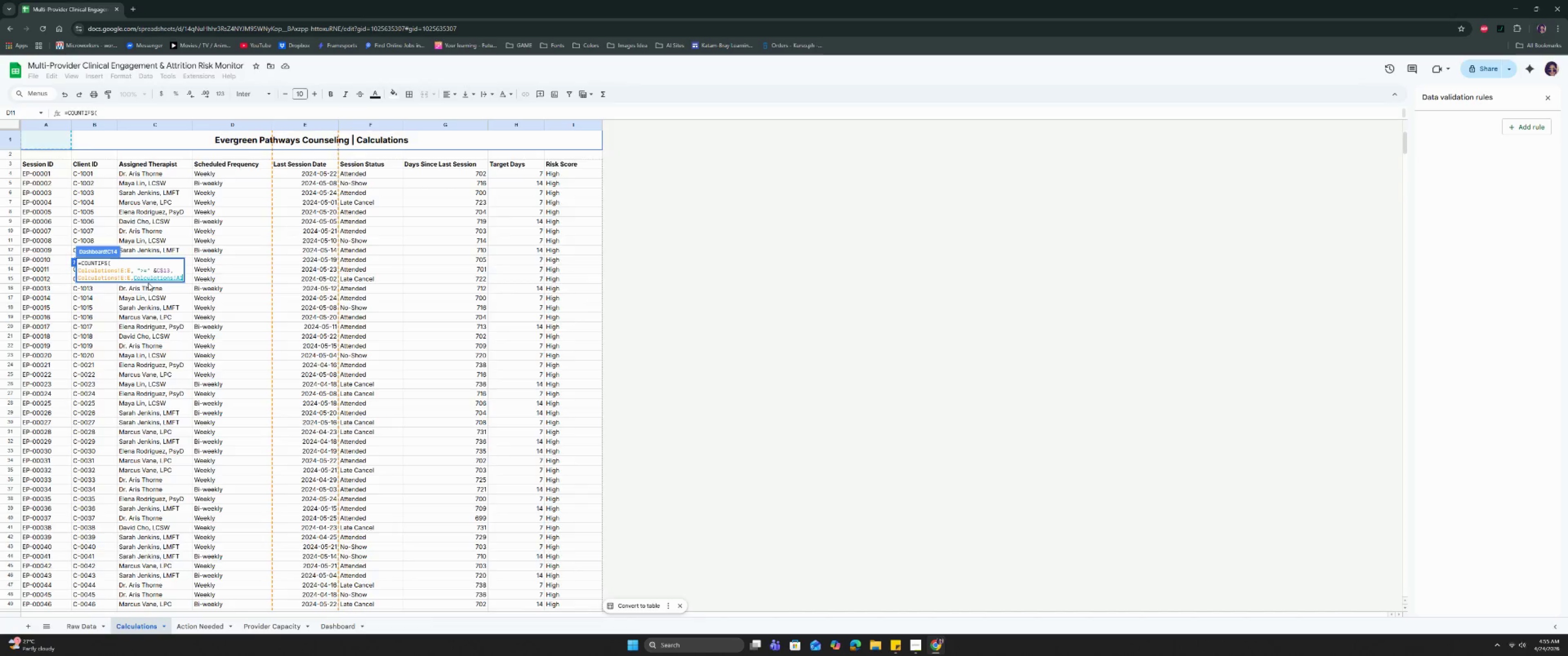 
key(ArrowLeft)
 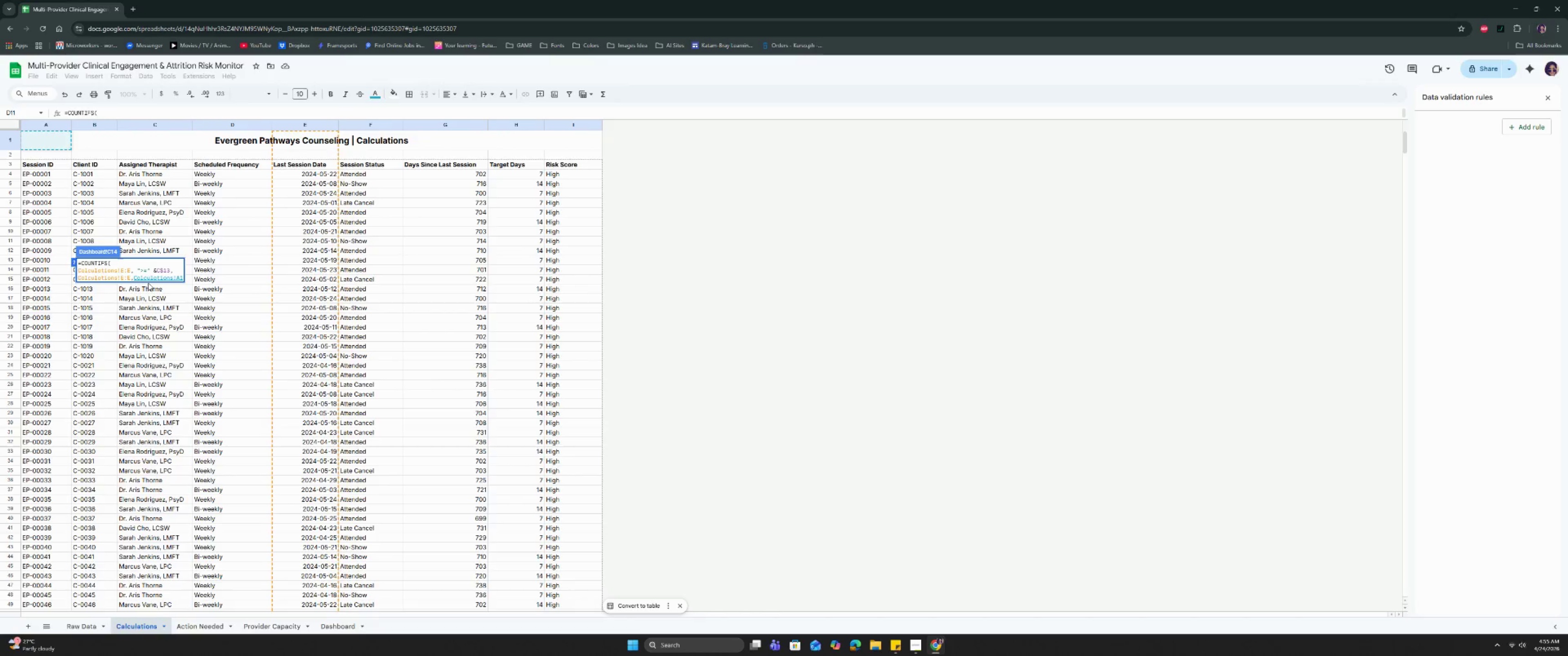 
key(Backspace)
 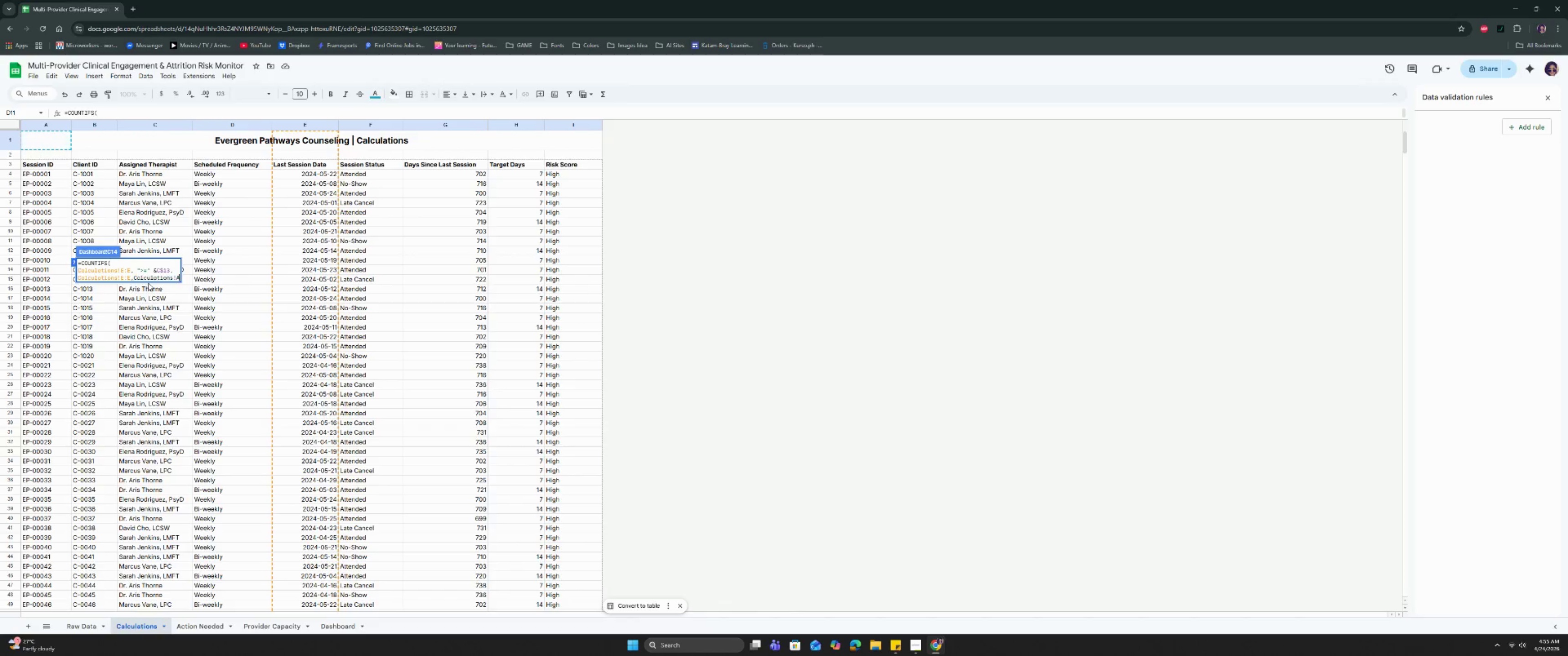 
key(Backspace)
 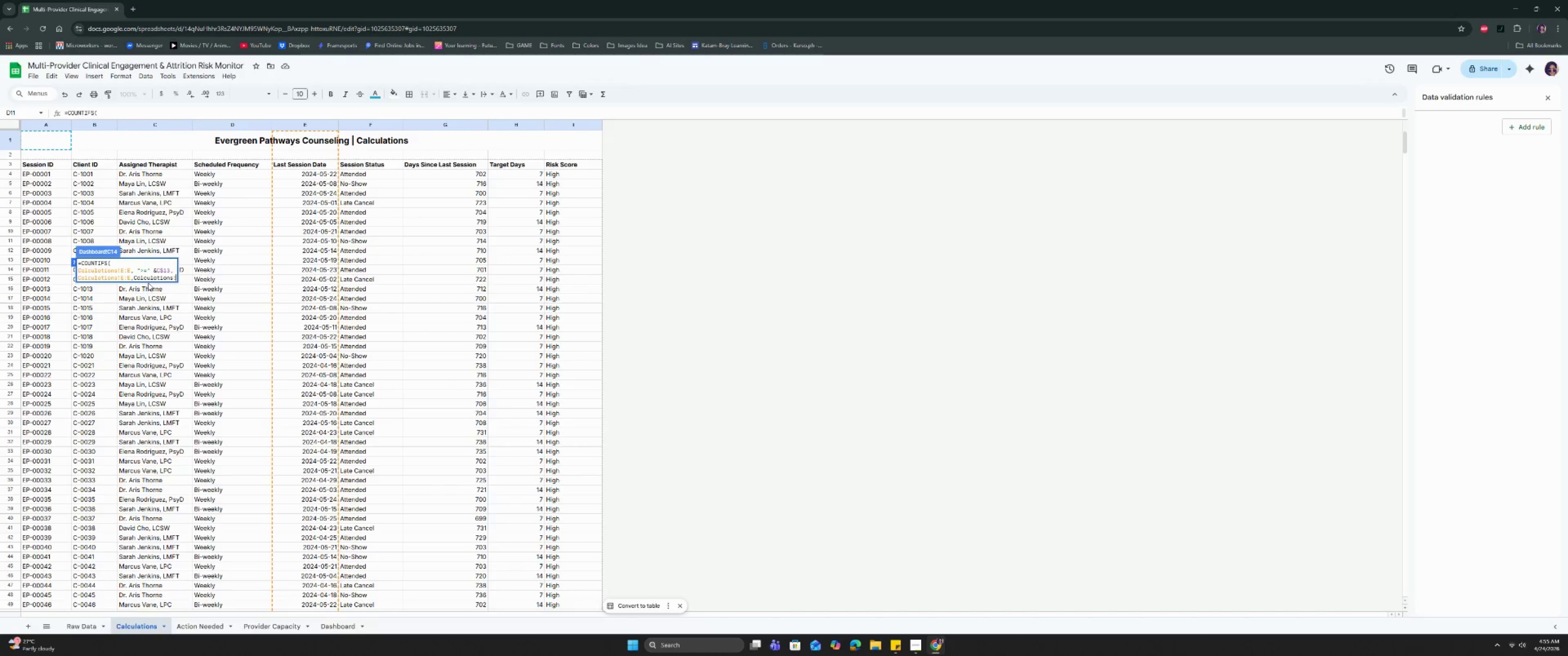 
key(Backspace)
 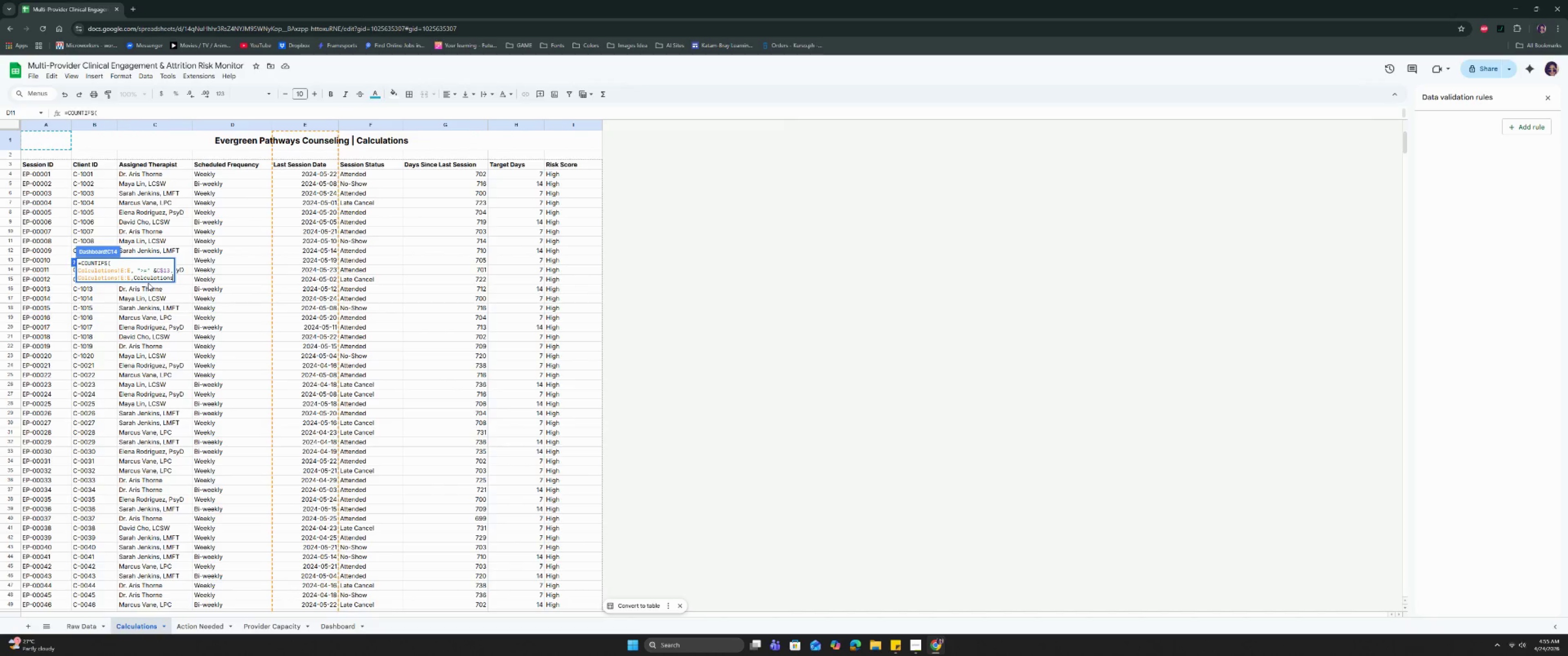 
key(Backspace)
 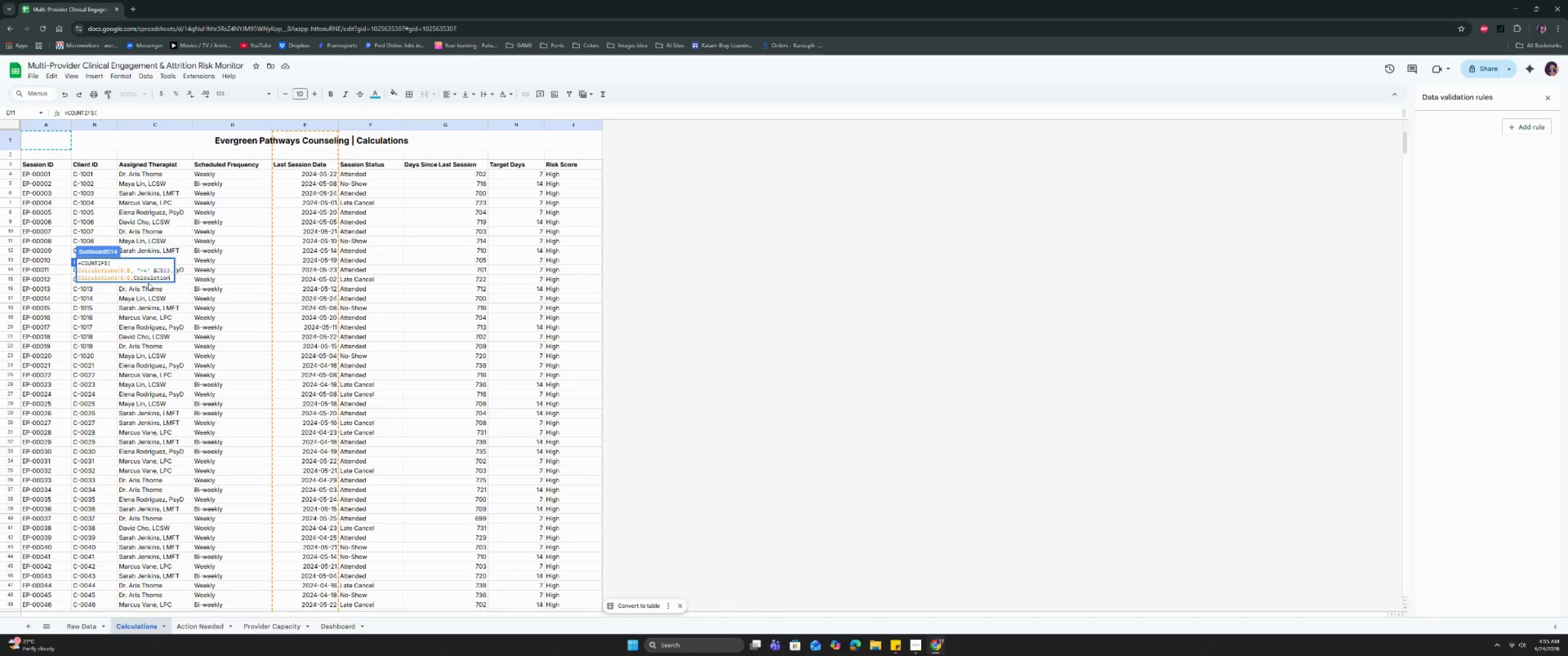 
key(Backspace)
 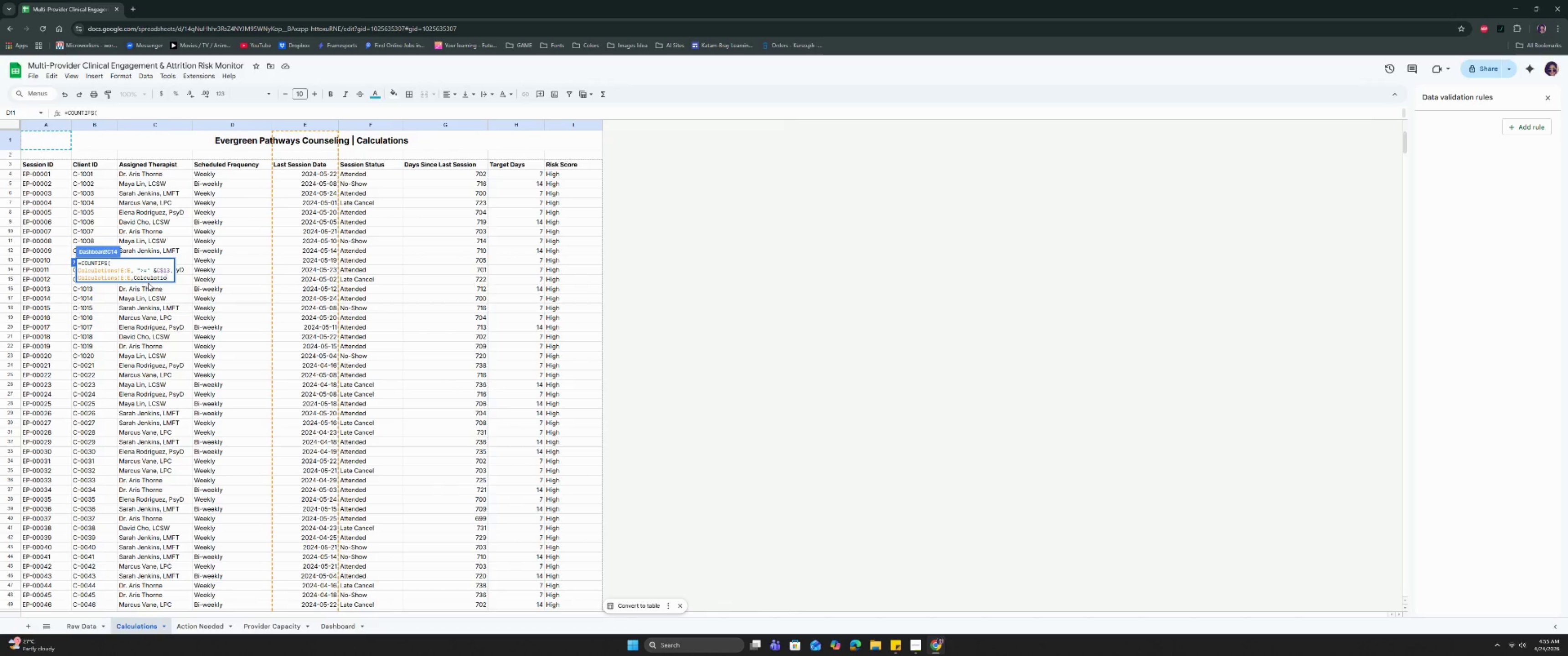 
key(Backspace)
 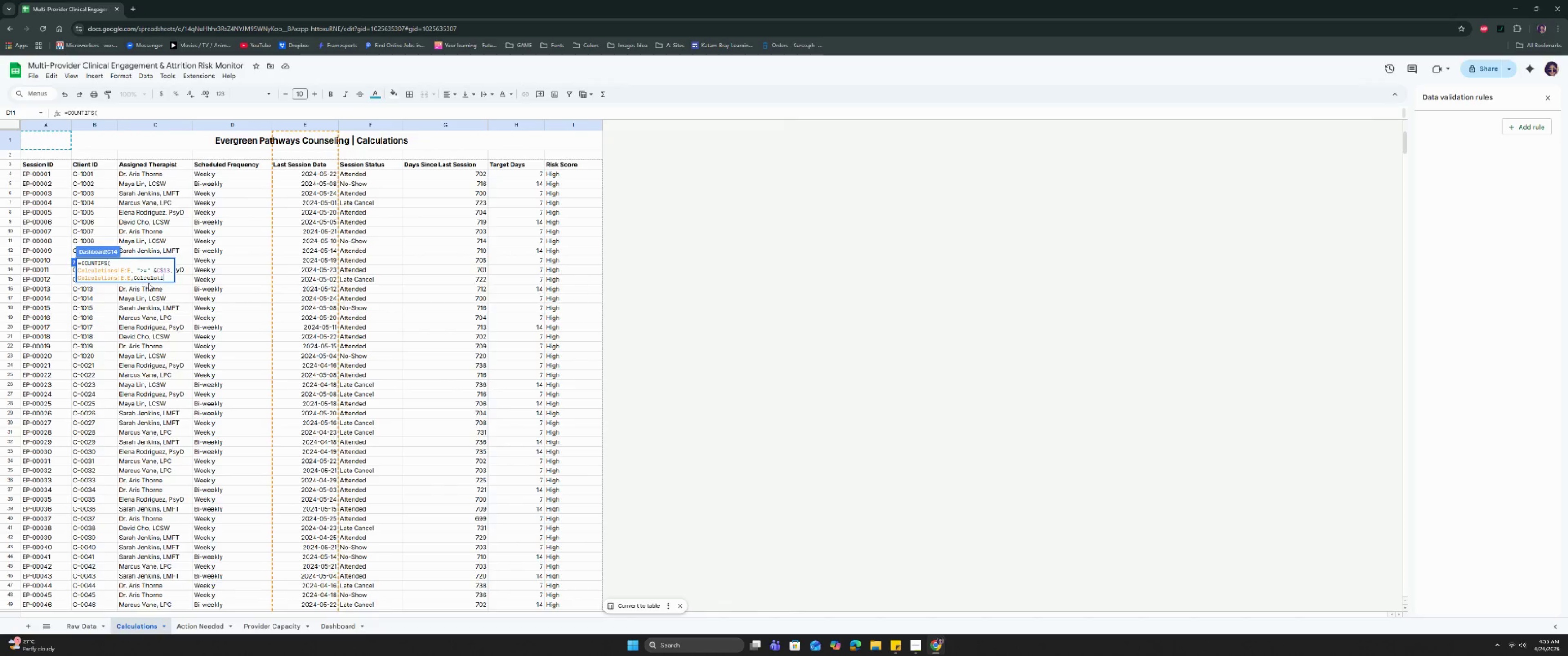 
key(Backspace)
 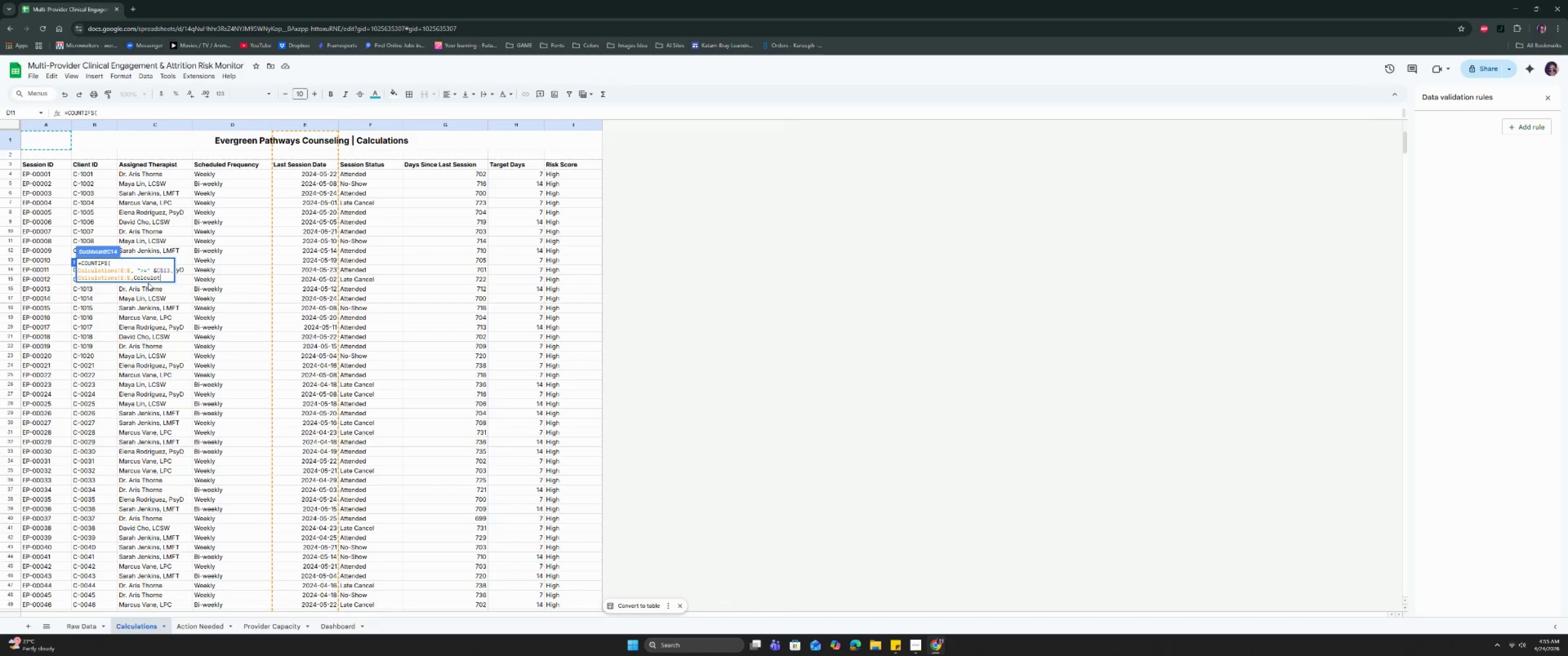 
key(Backspace)
 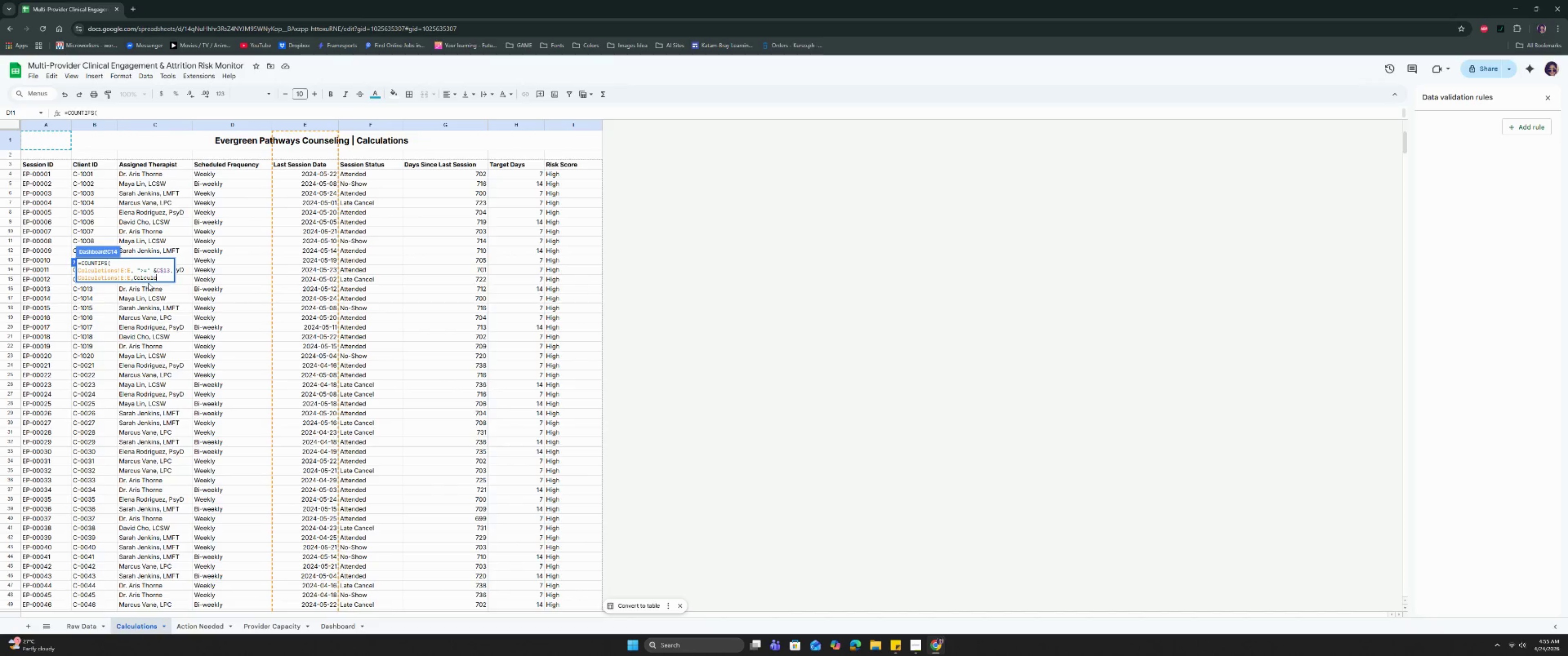 
key(Backspace)
 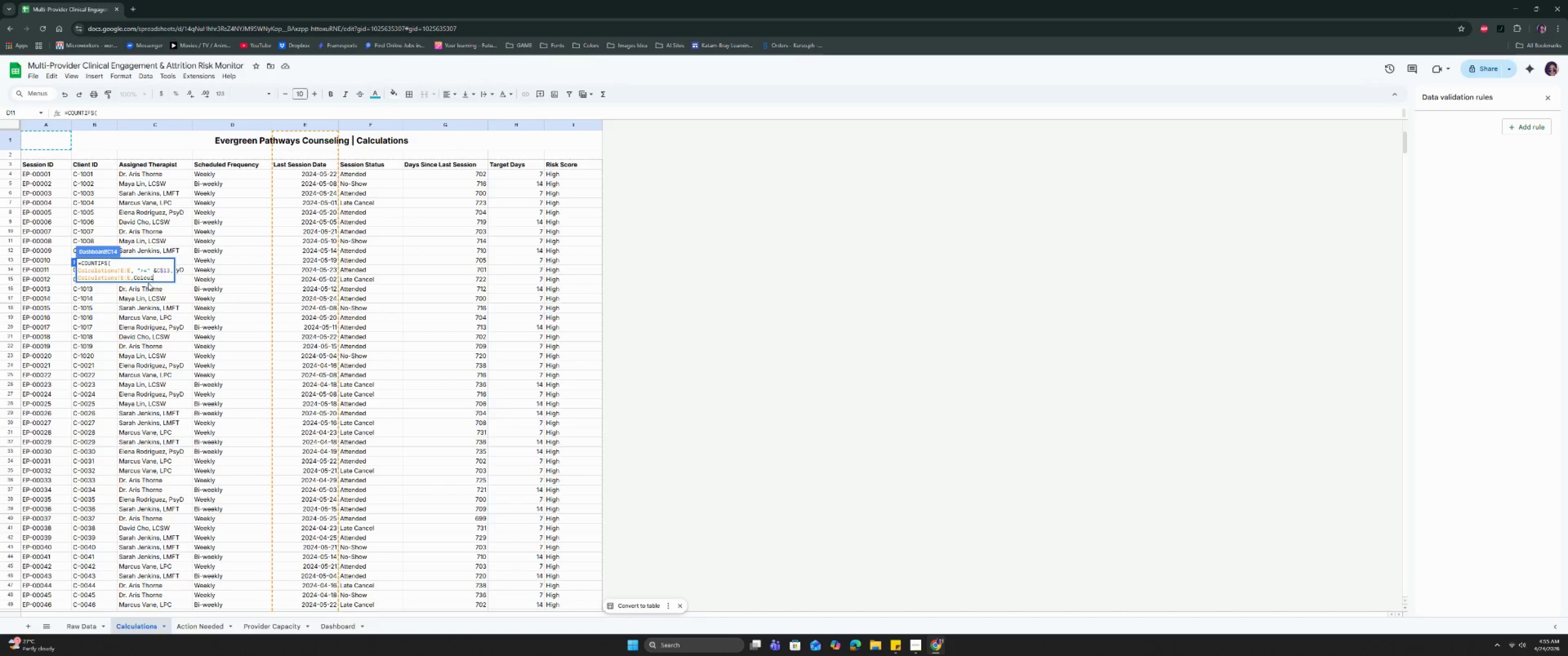 
key(Backspace)
 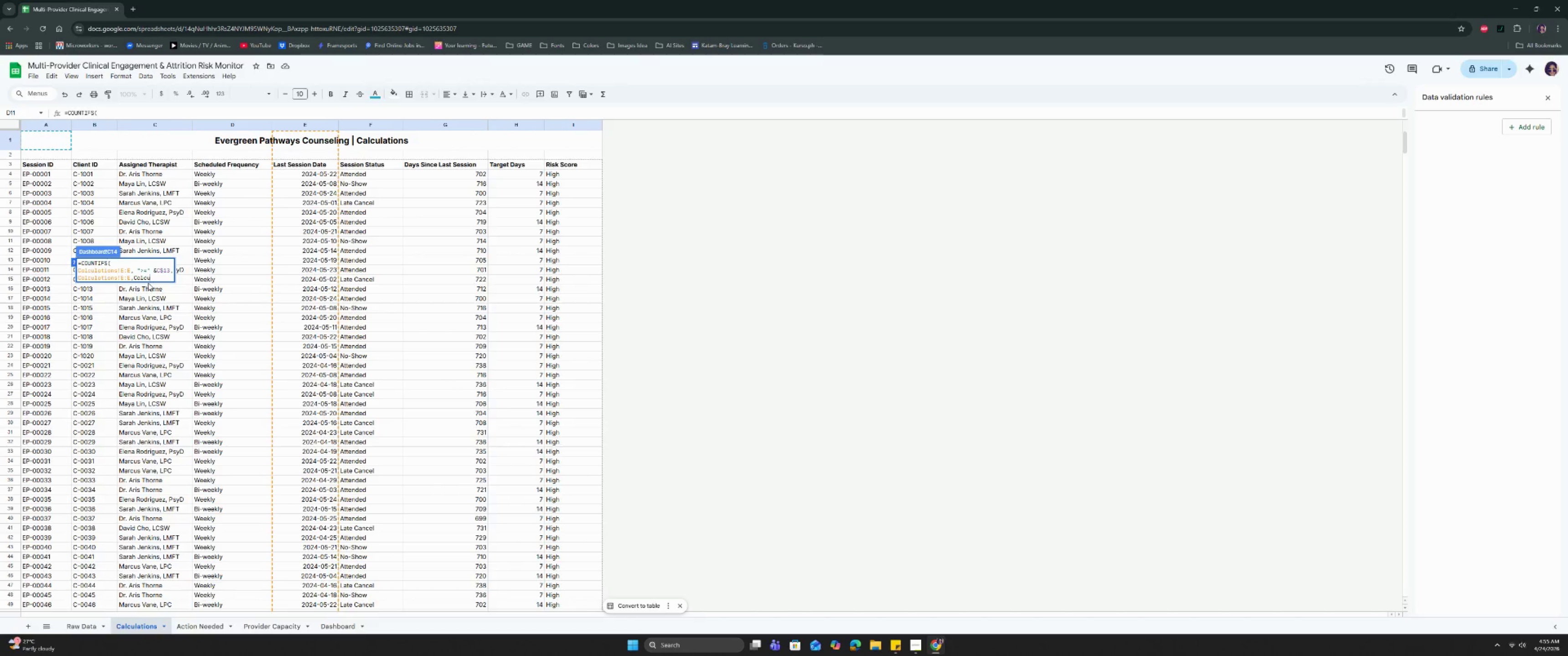 
key(Backspace)
 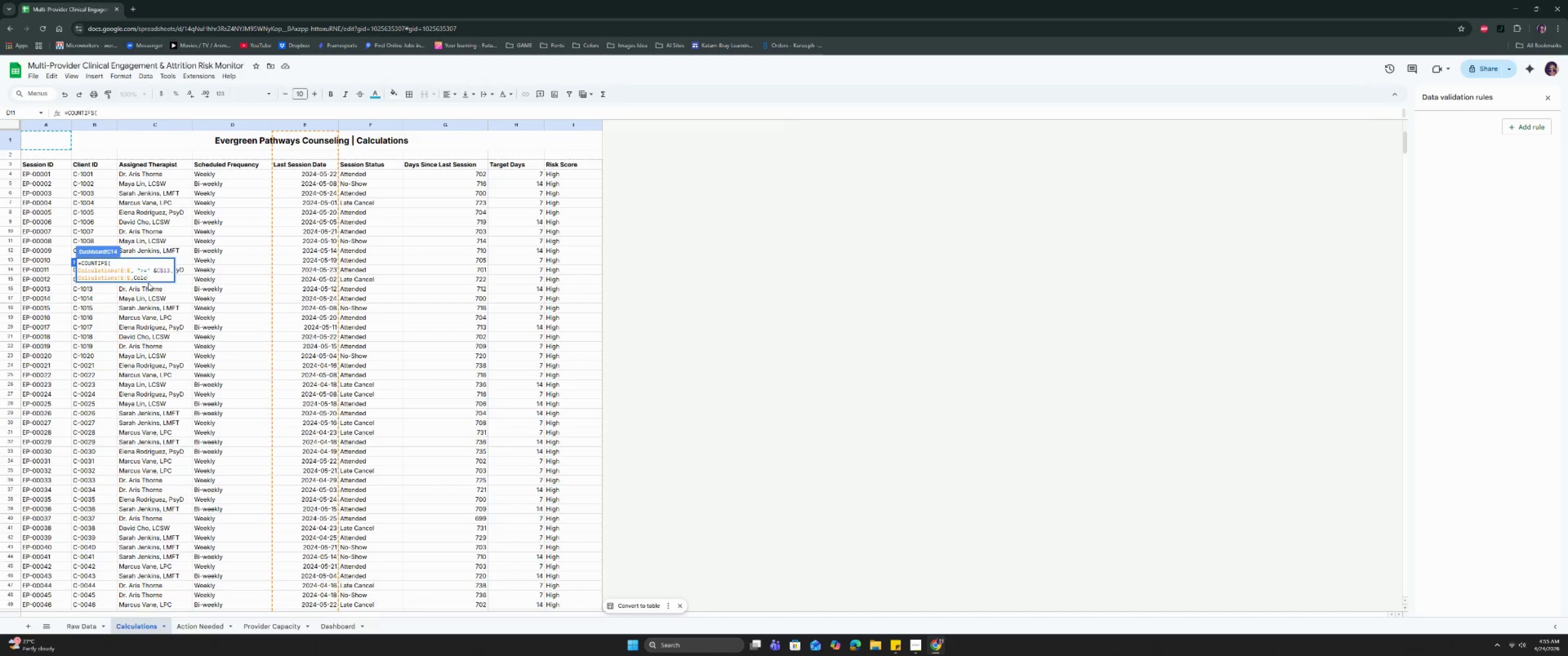 
key(Backspace)
 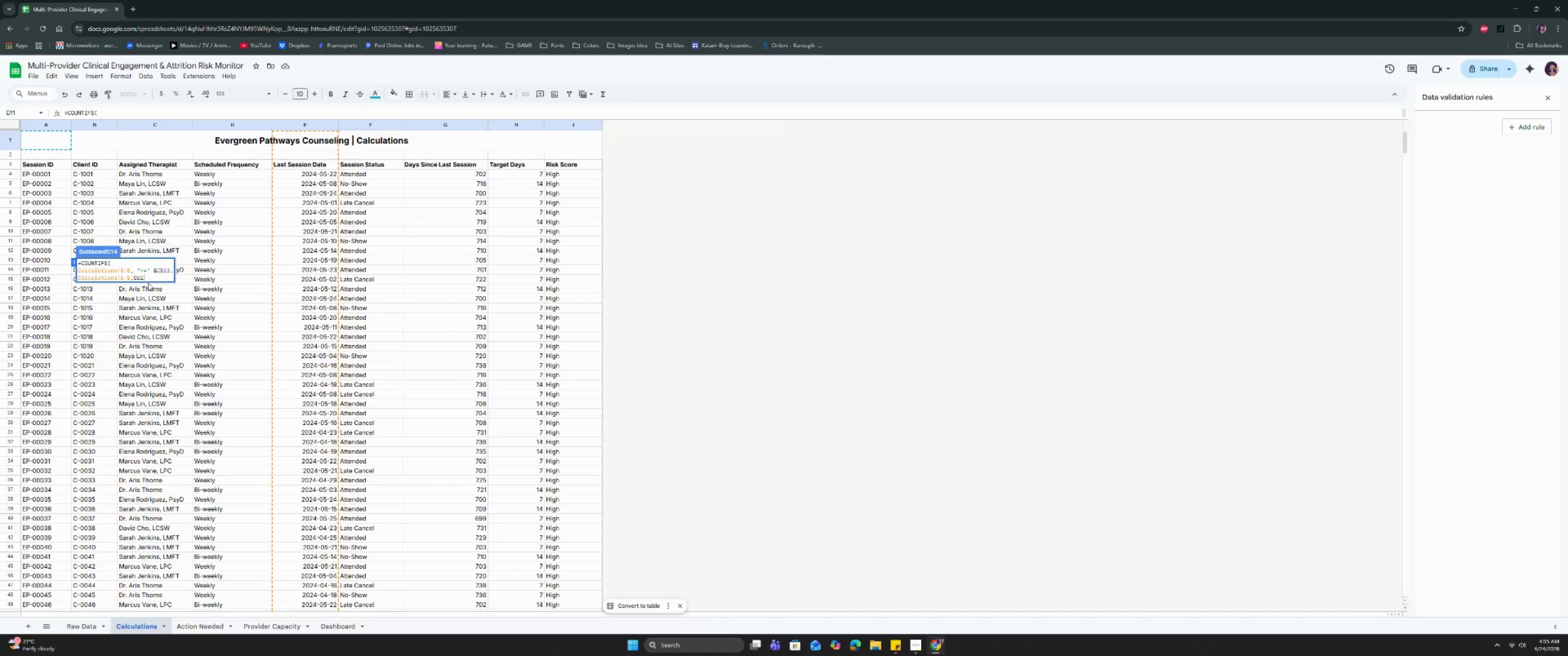 
key(Backspace)
 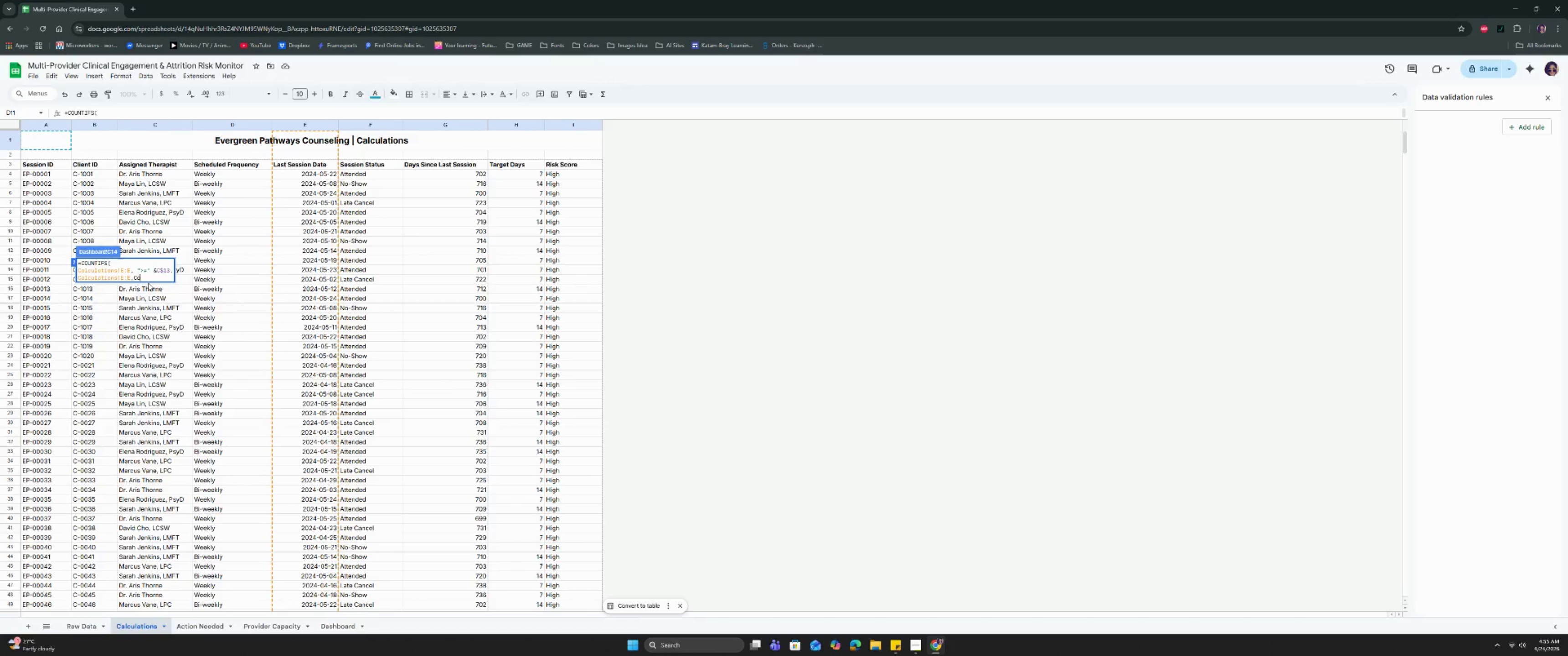 
key(Backspace)
 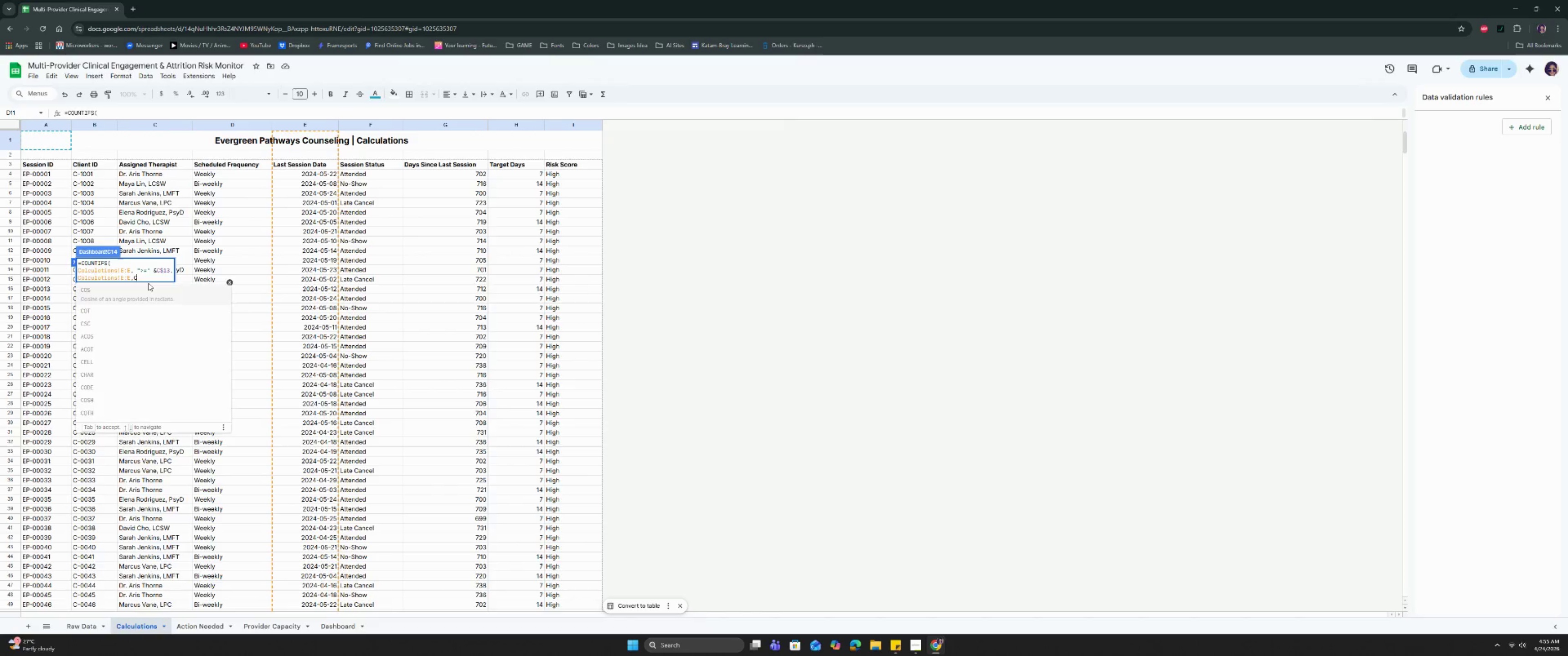 
key(Backspace)
 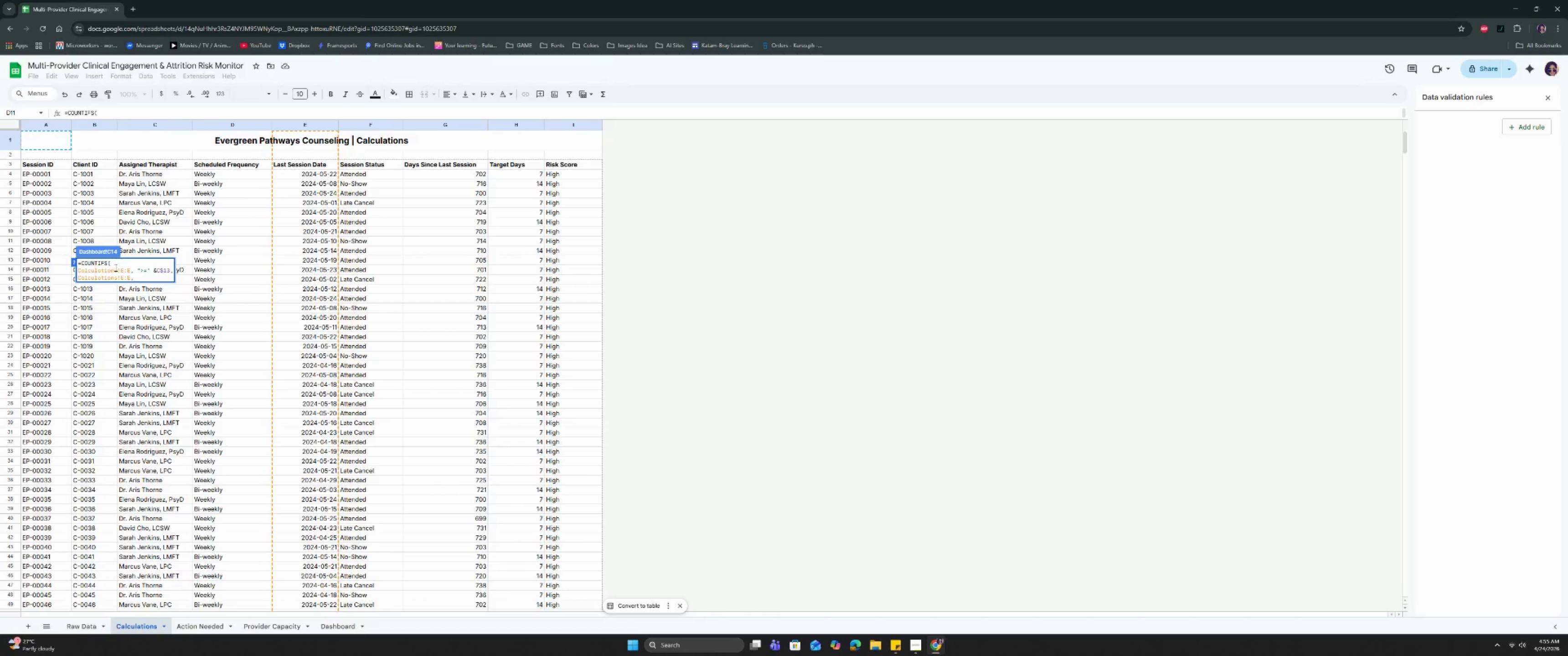 
left_click([122, 272])
 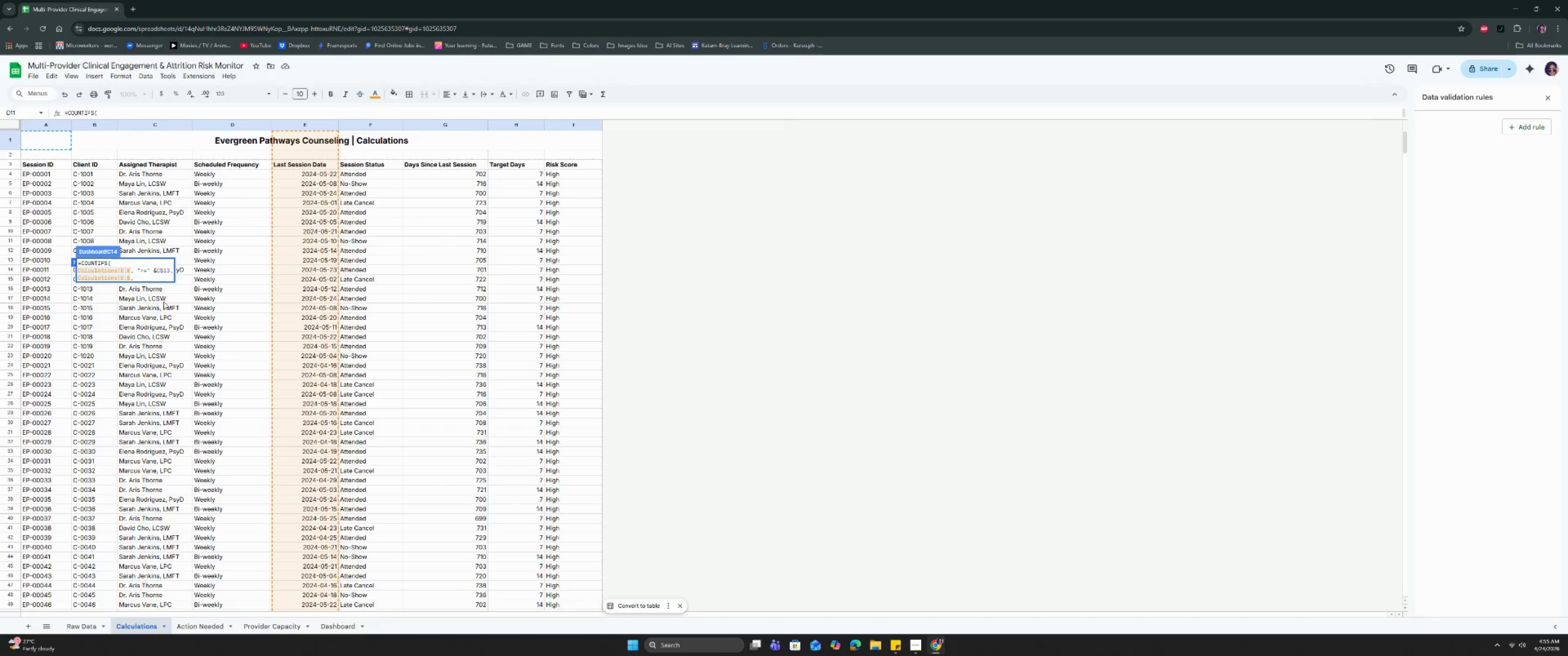 
key(Shift+ShiftRight)
 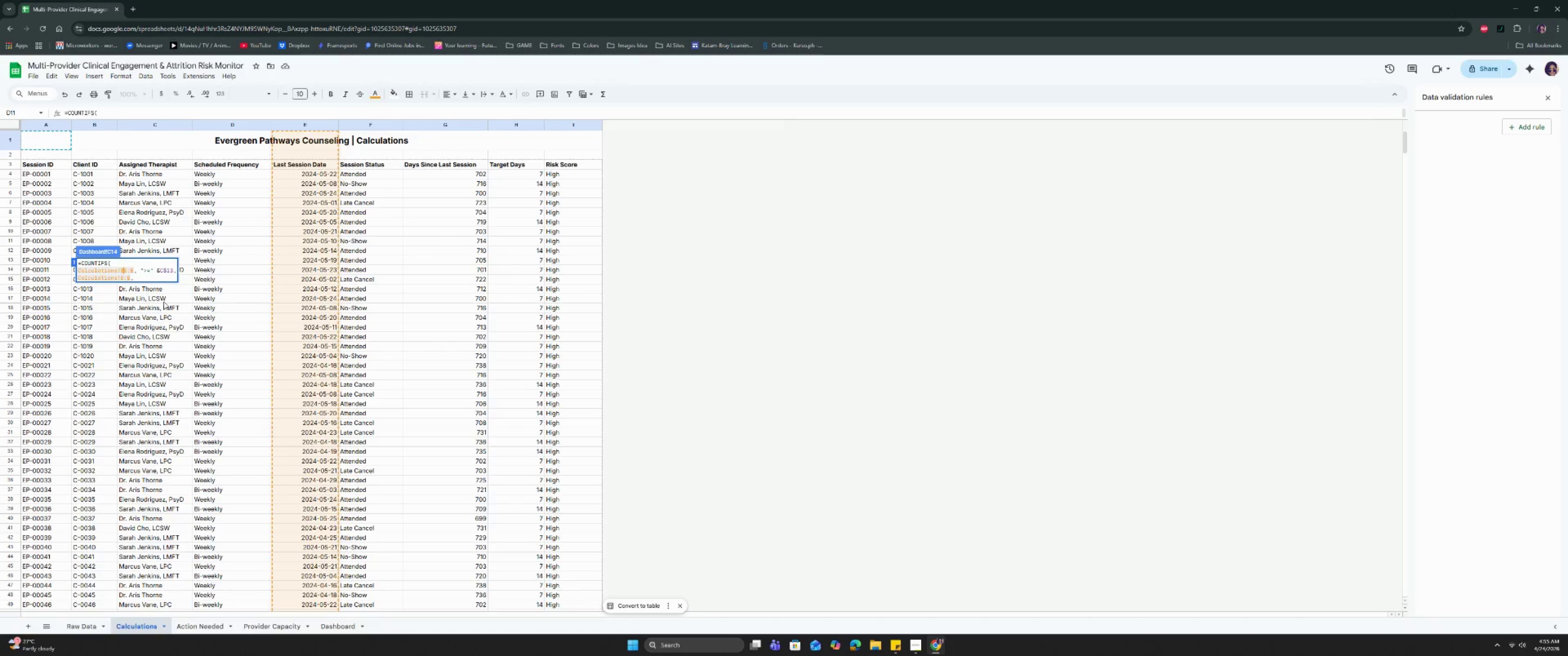 
key(Shift+4)
 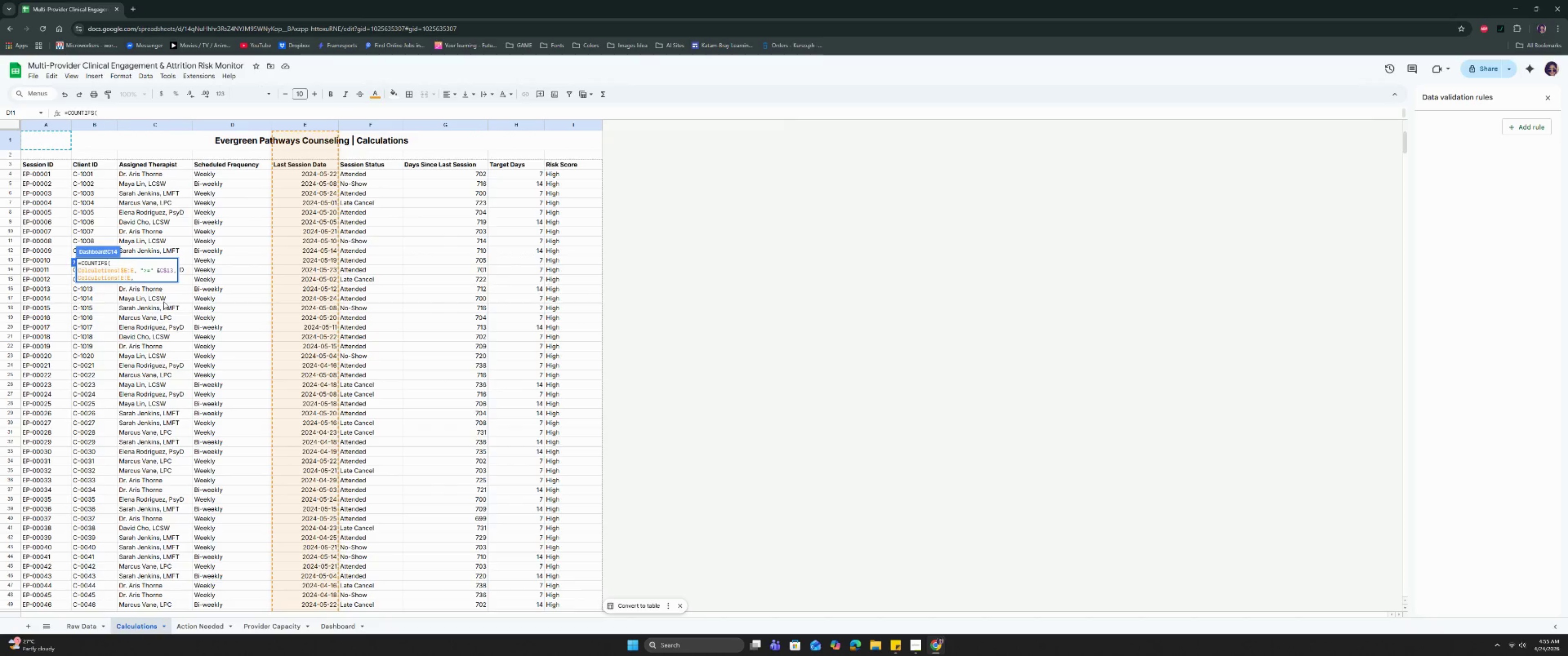 
key(ArrowRight)
 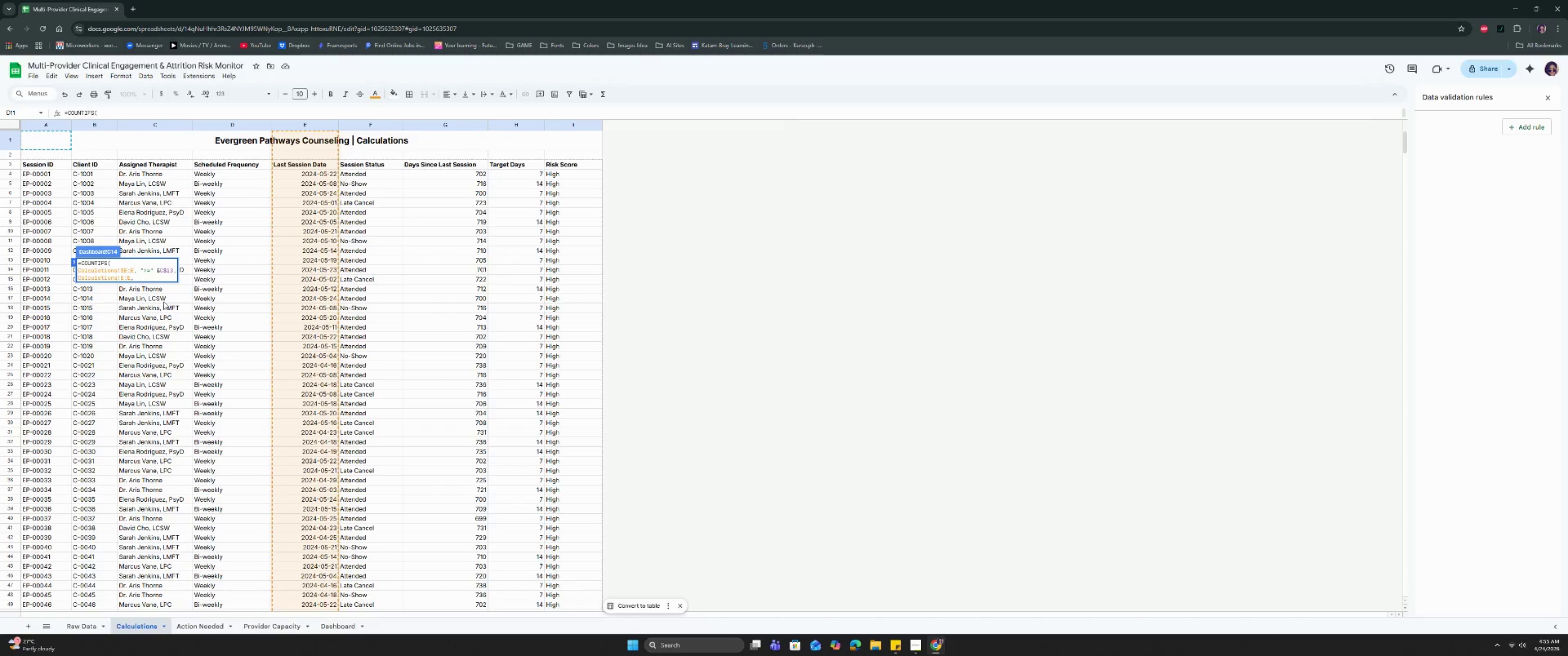 
key(ArrowRight)
 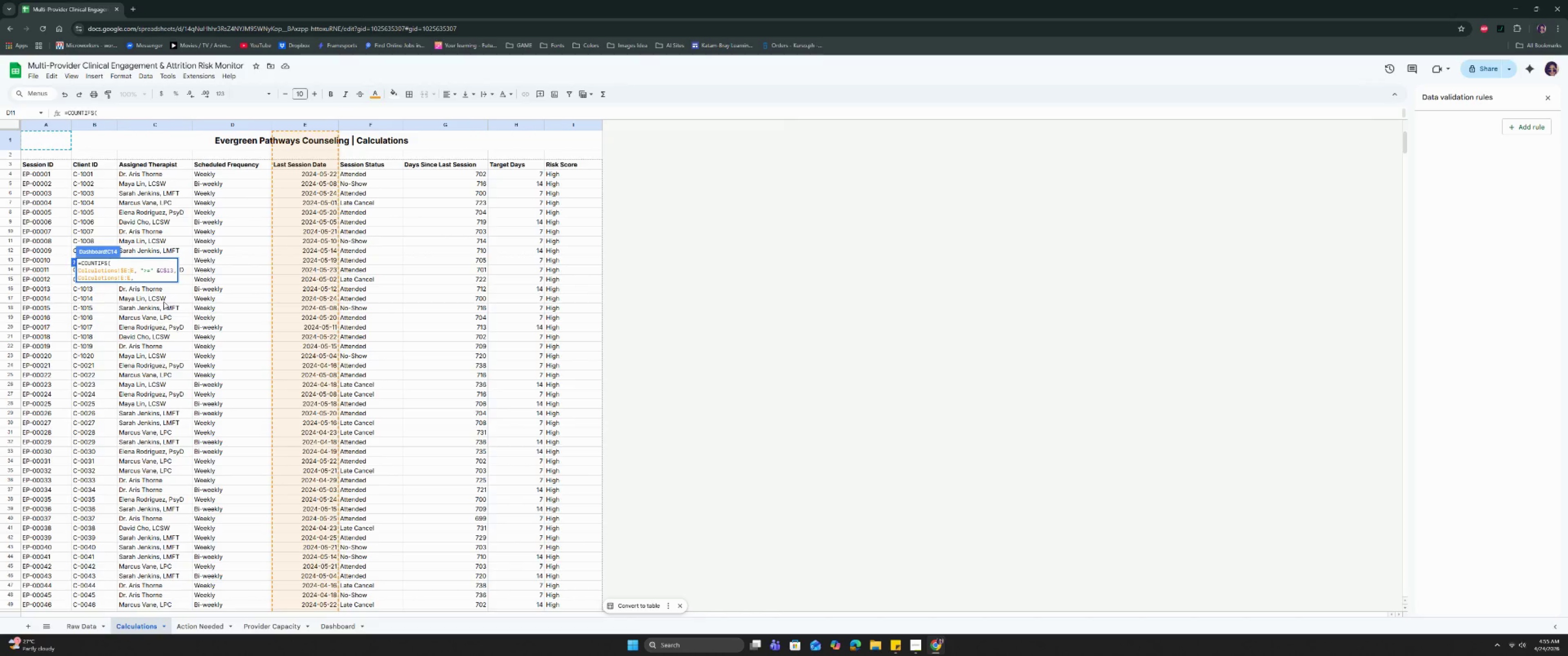 
key(Shift+ShiftRight)
 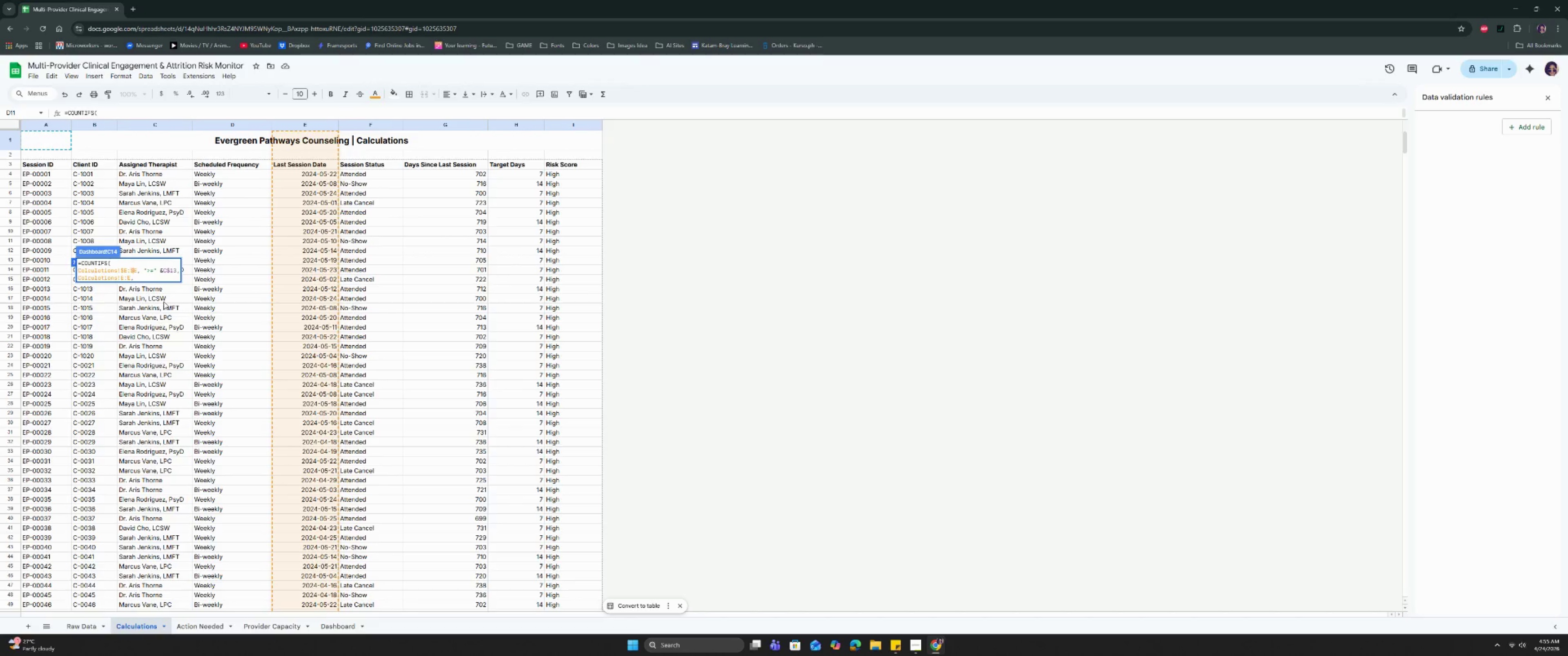 
key(Shift+4)
 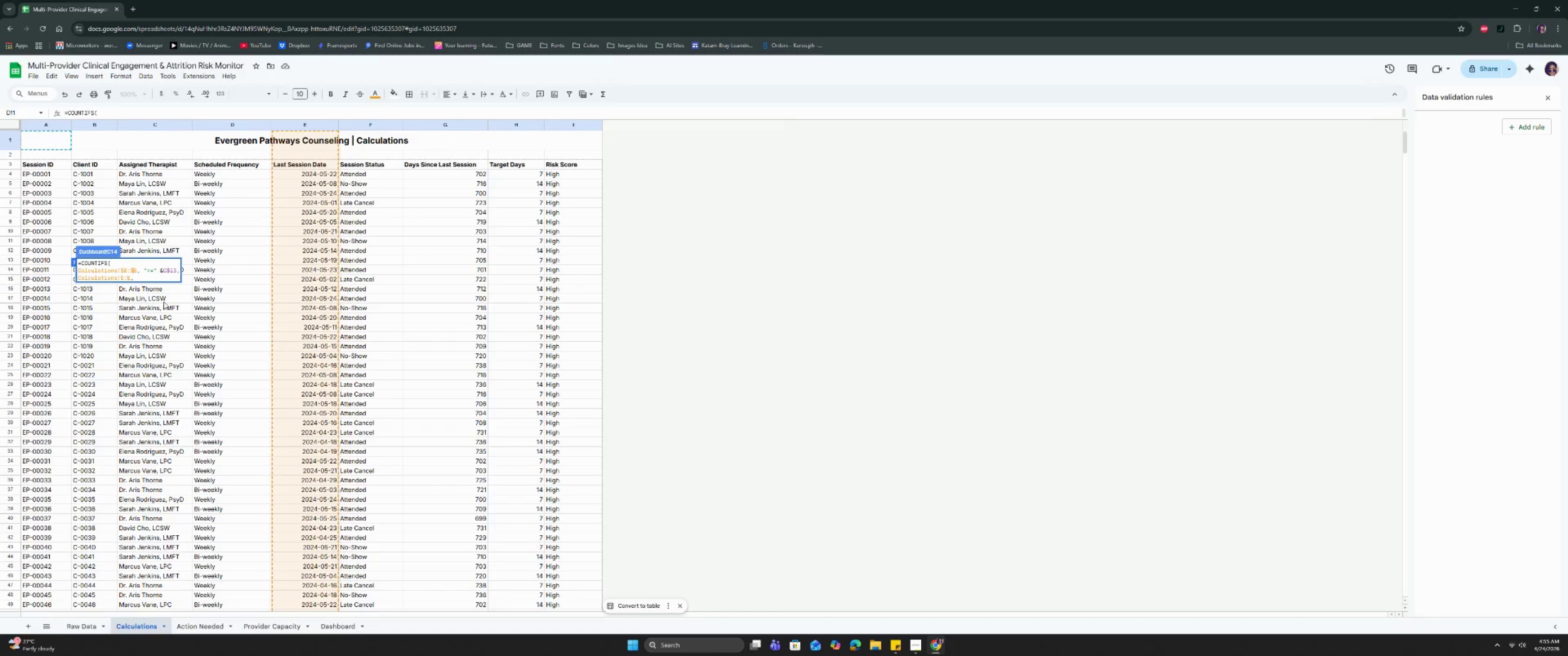 
key(ArrowDown)
 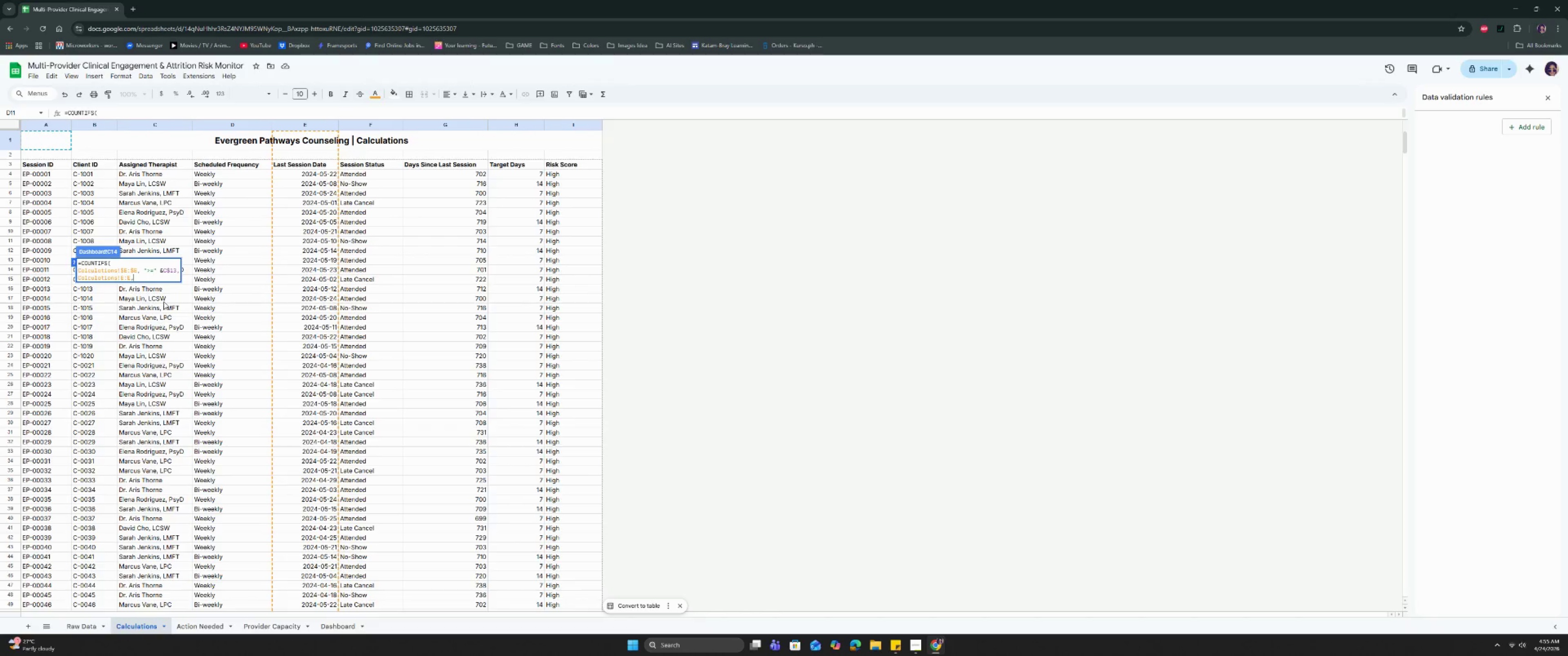 
key(ArrowLeft)
 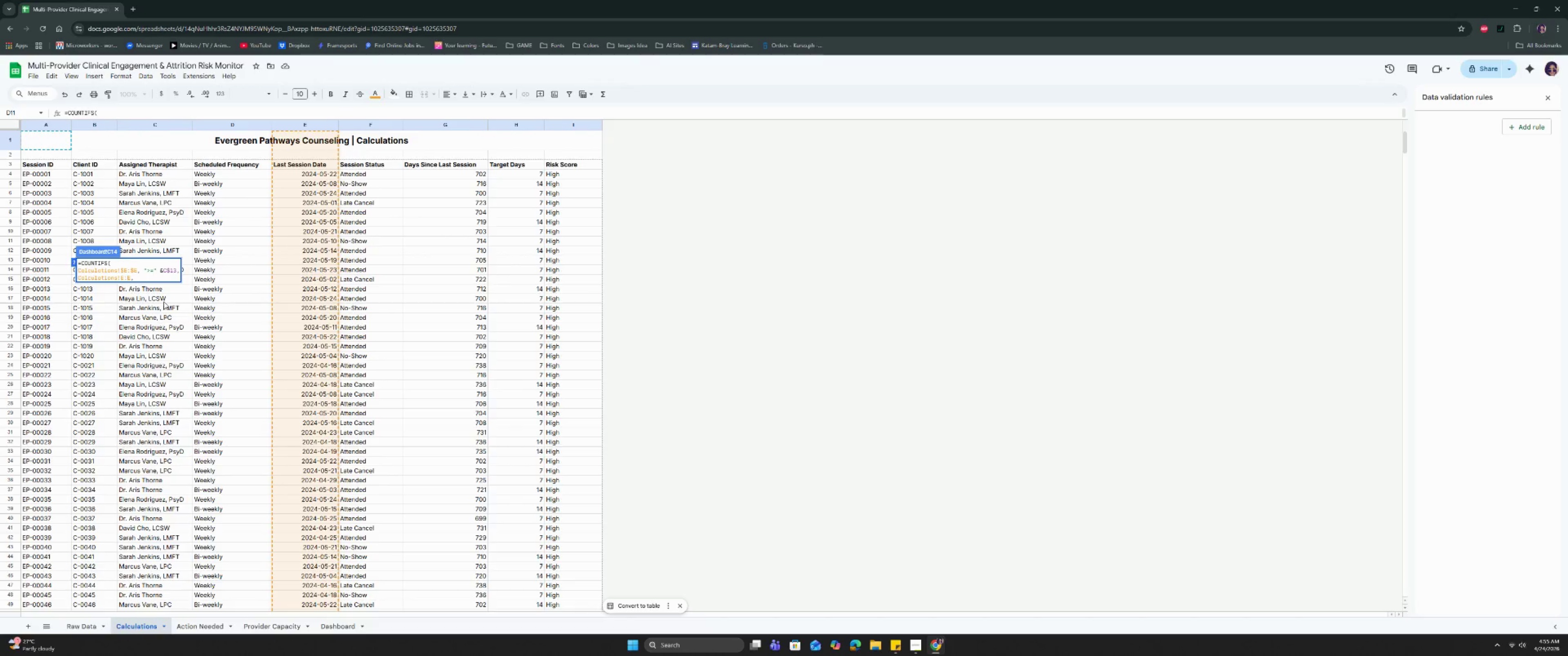 
key(ArrowLeft)
 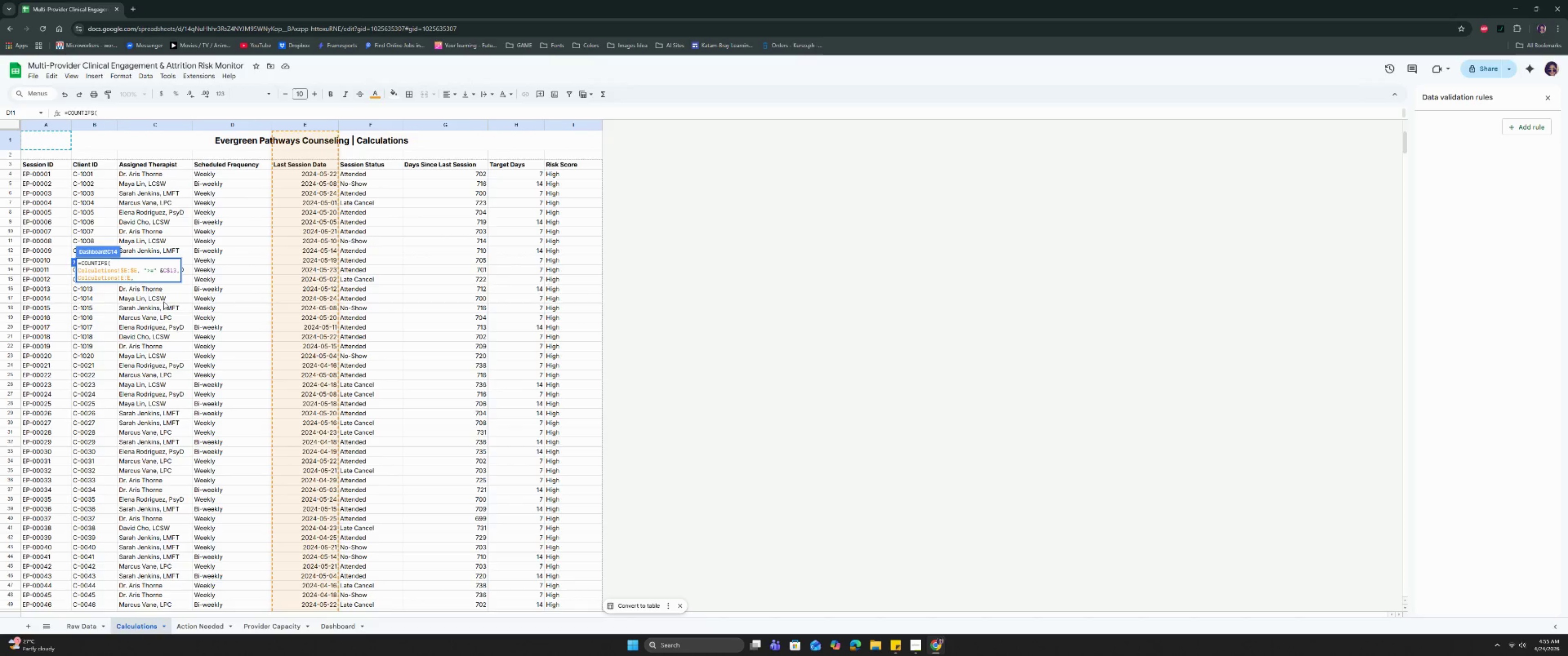 
key(Shift+ShiftRight)
 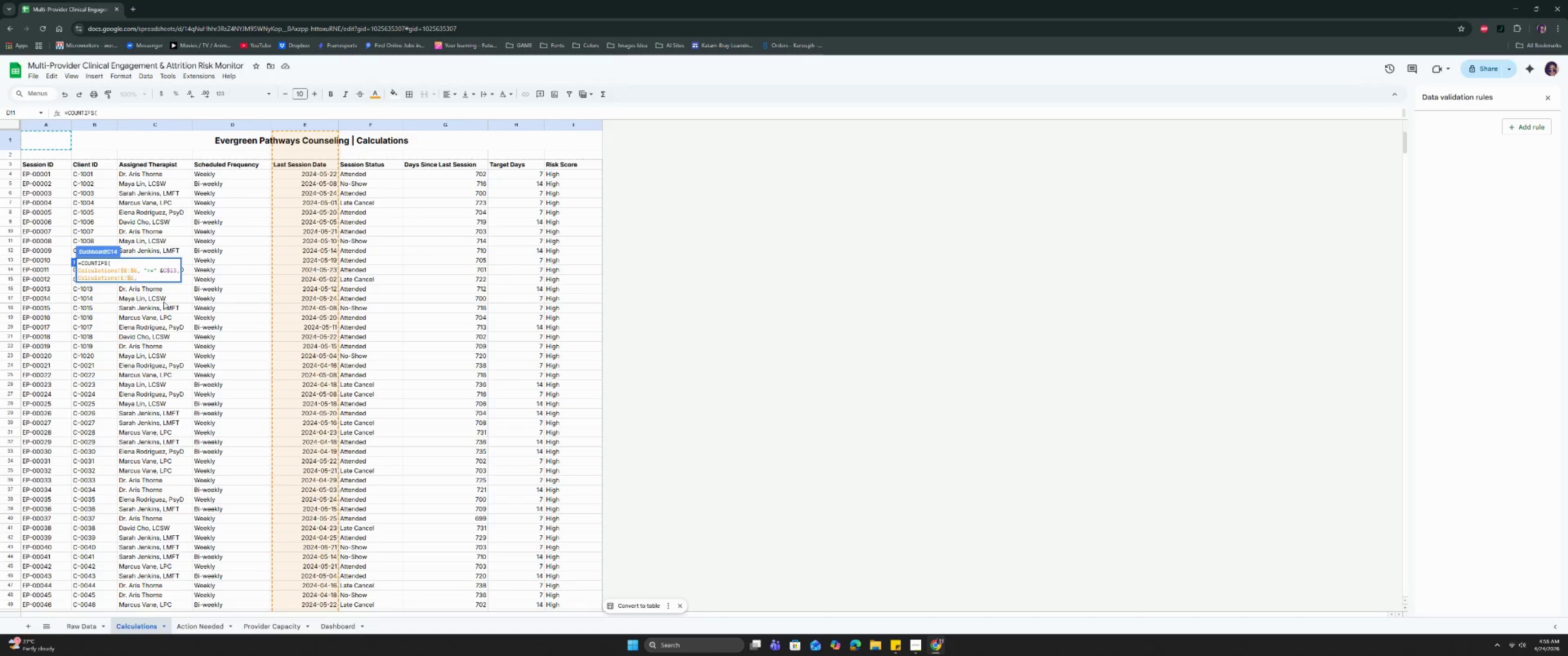 
key(Shift+4)
 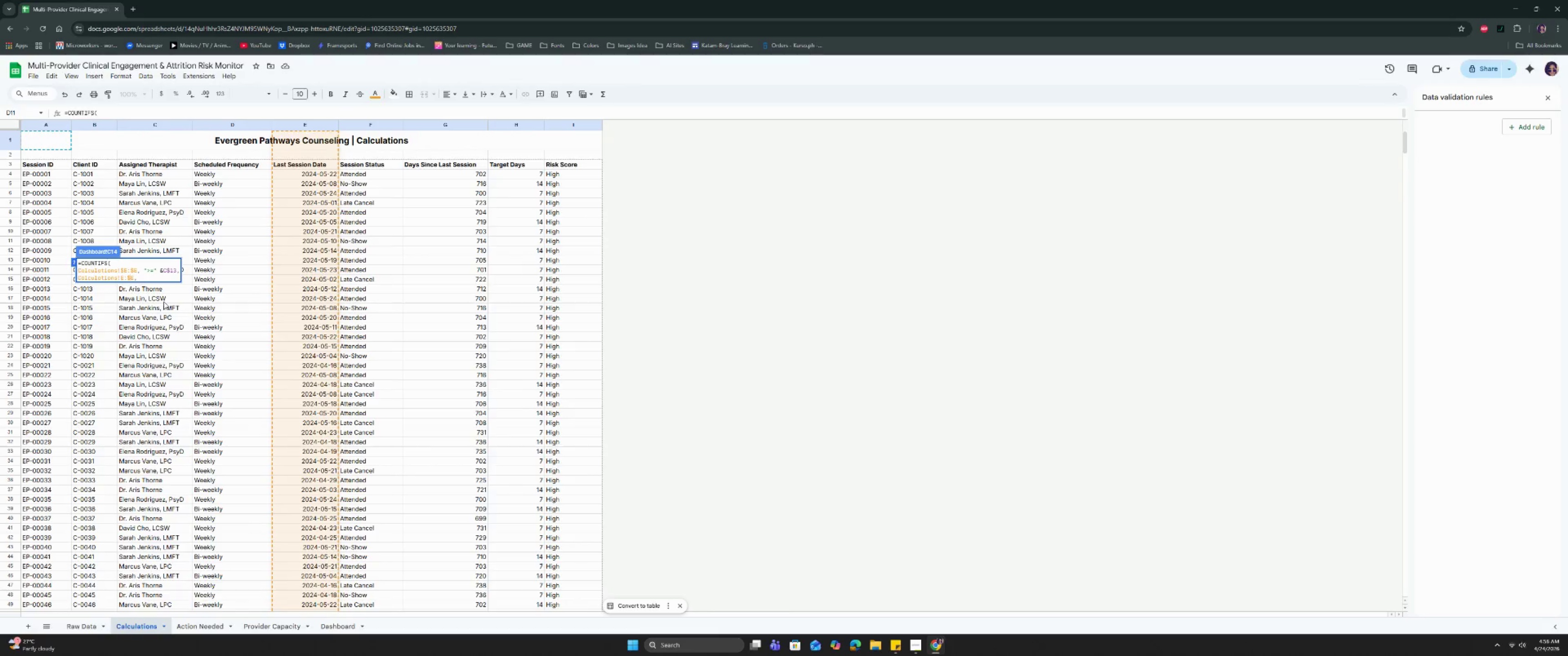 
key(ArrowLeft)
 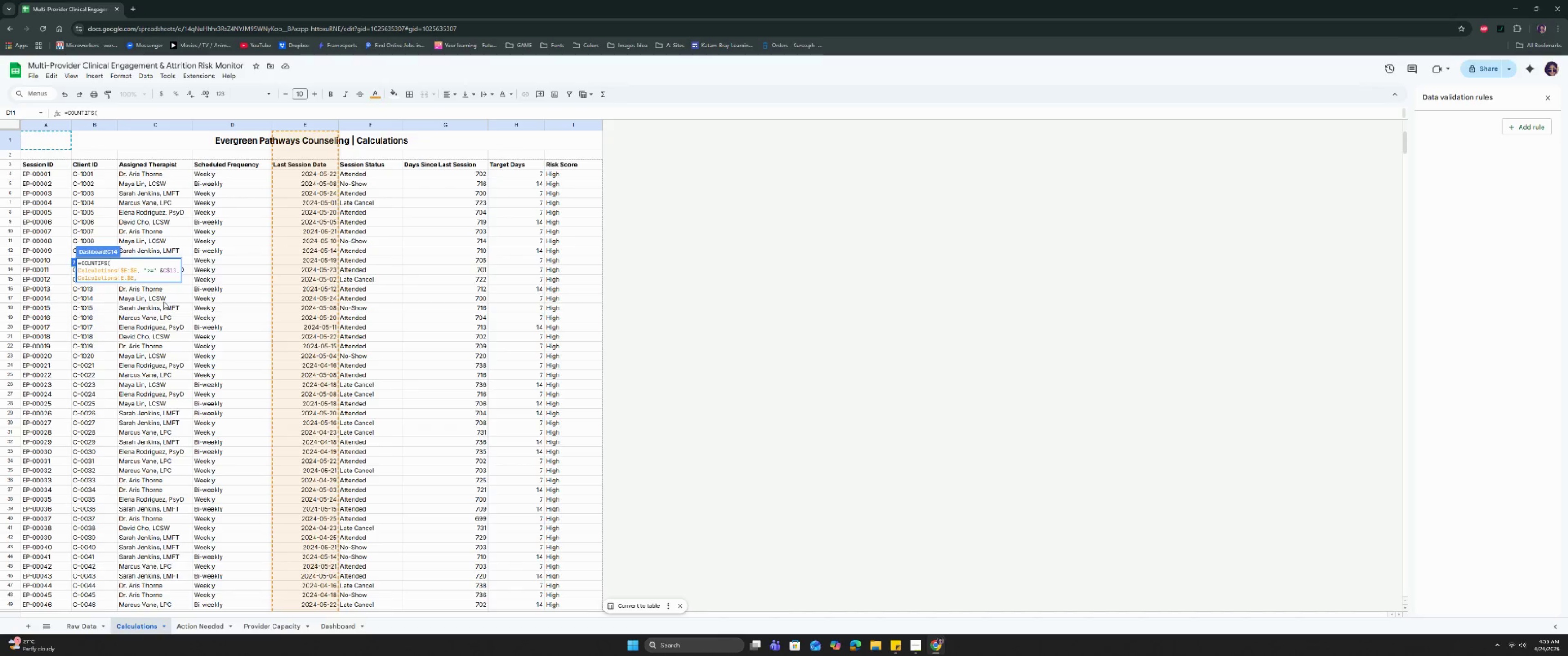 
key(ArrowLeft)
 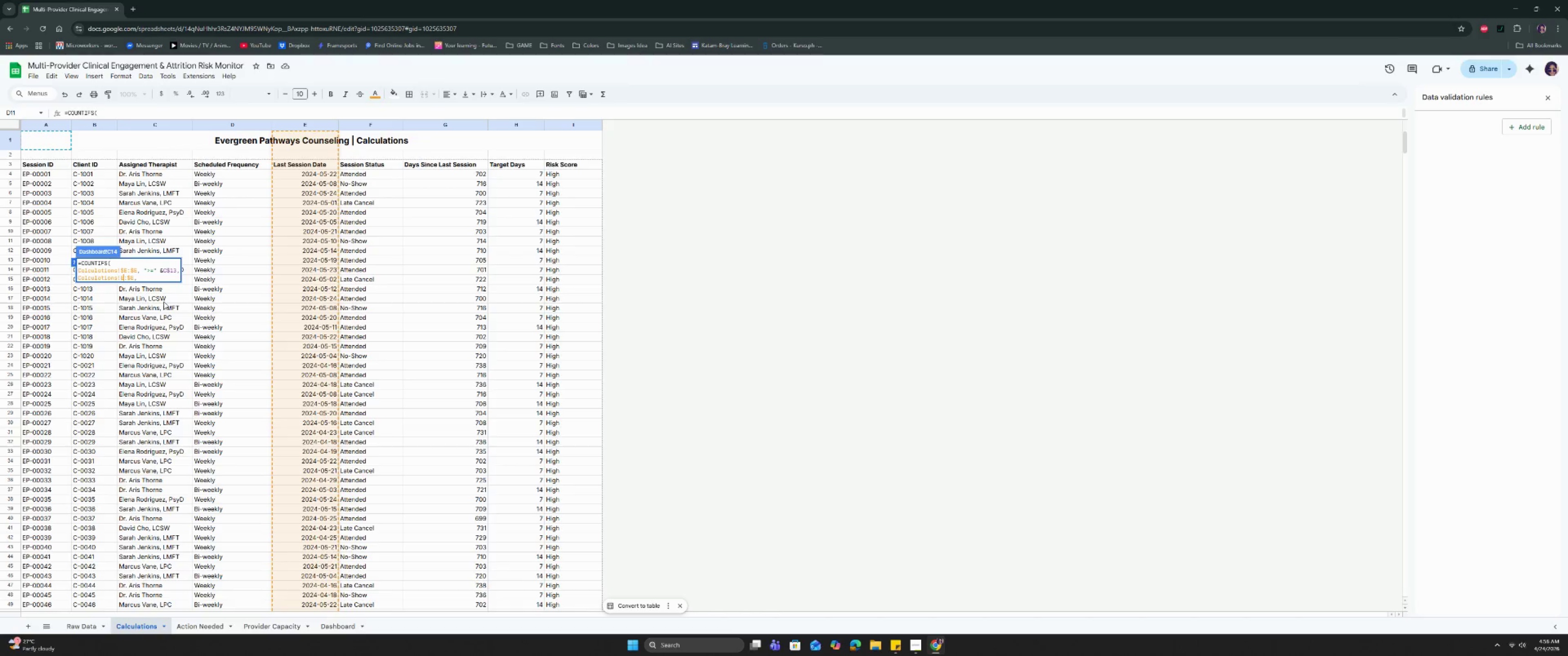 
key(ArrowLeft)
 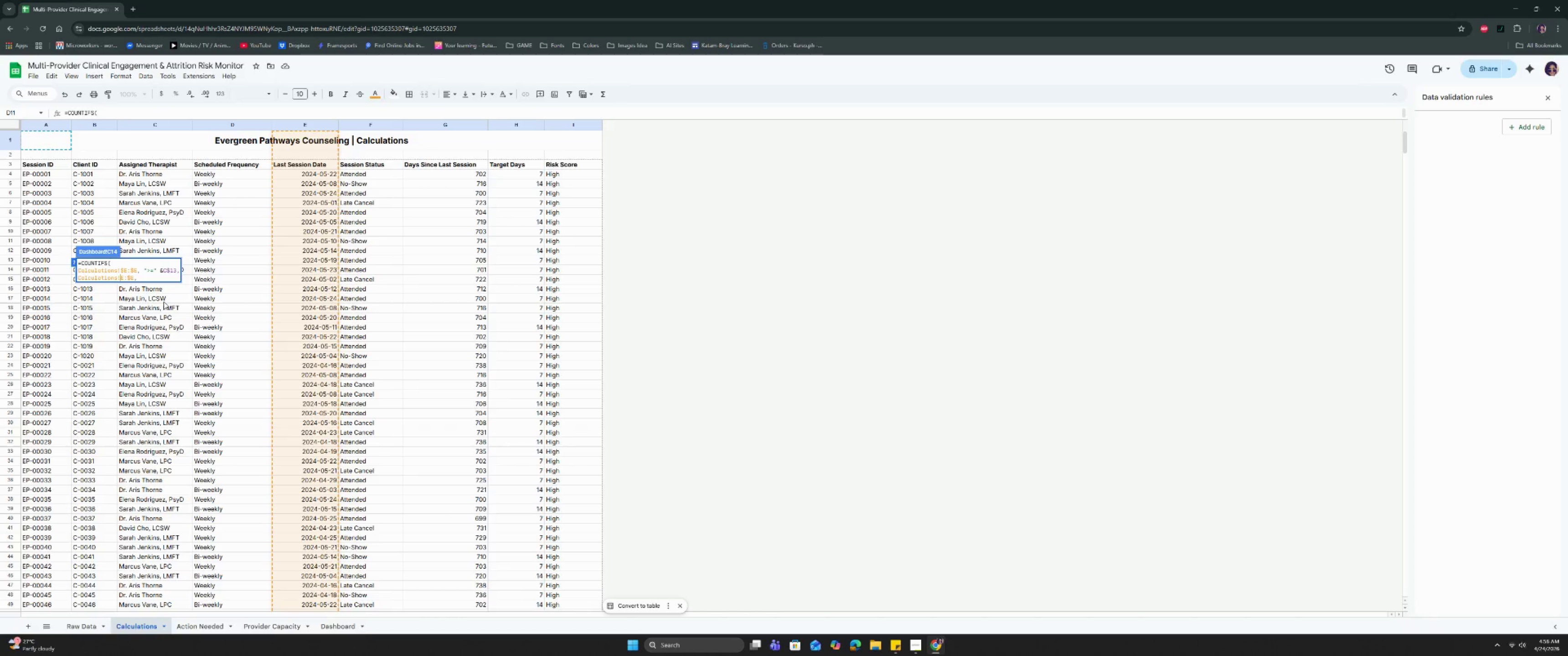 
key(Shift+ShiftRight)
 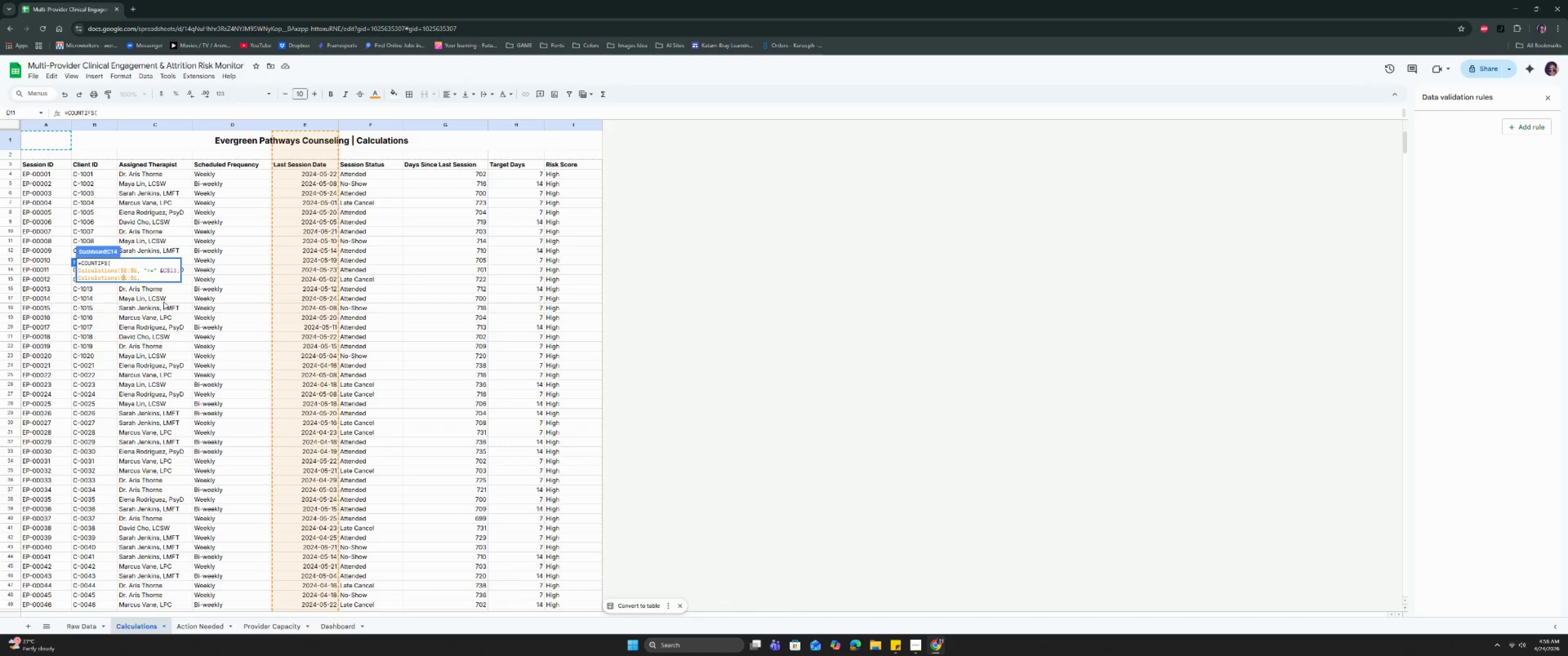 
key(Shift+4)
 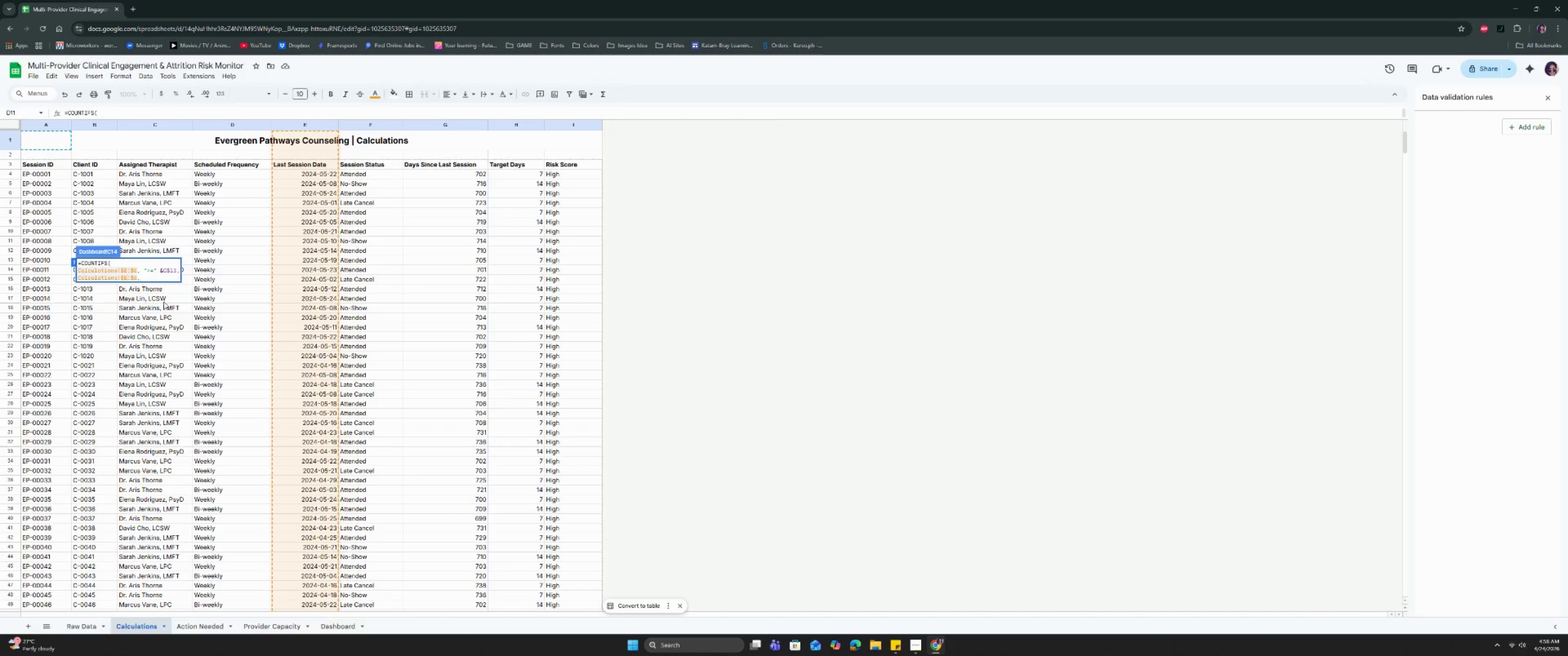 
key(ArrowRight)
 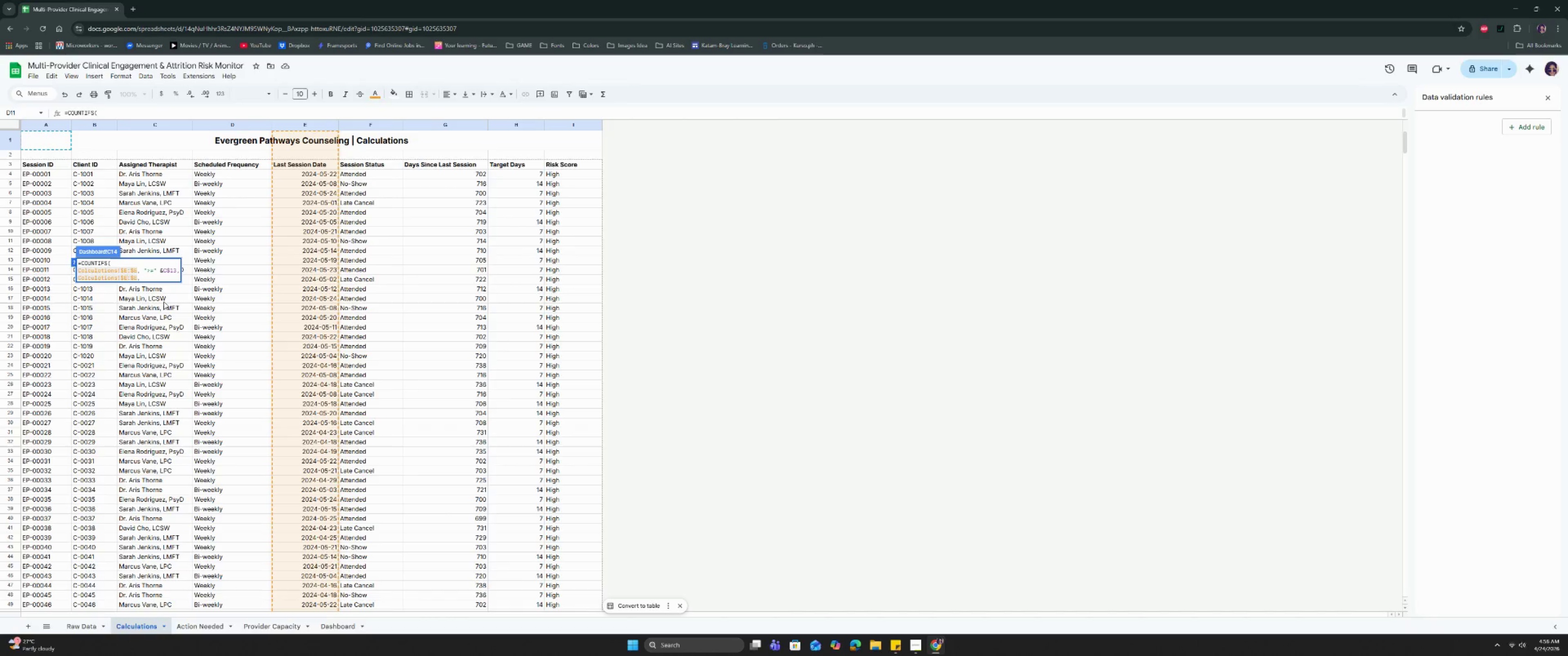 
key(ArrowRight)
 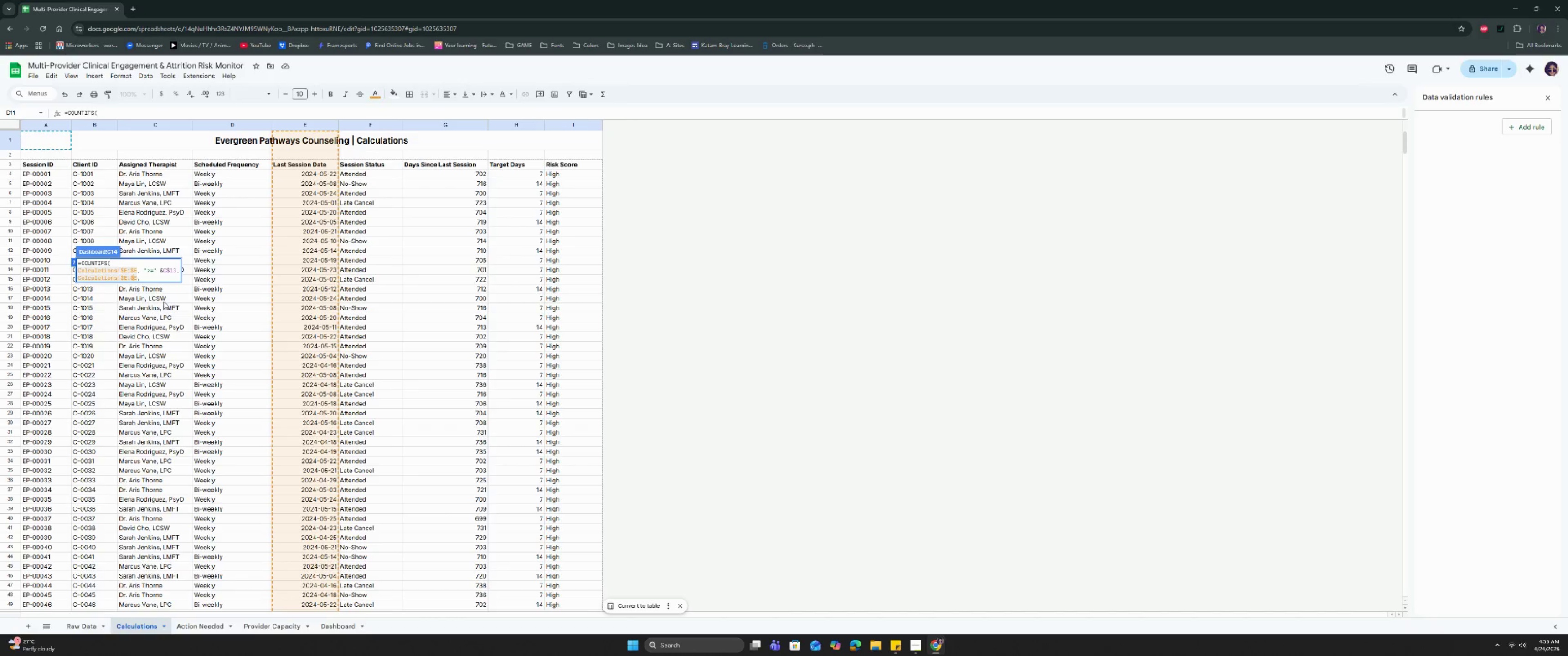 
key(ArrowRight)
 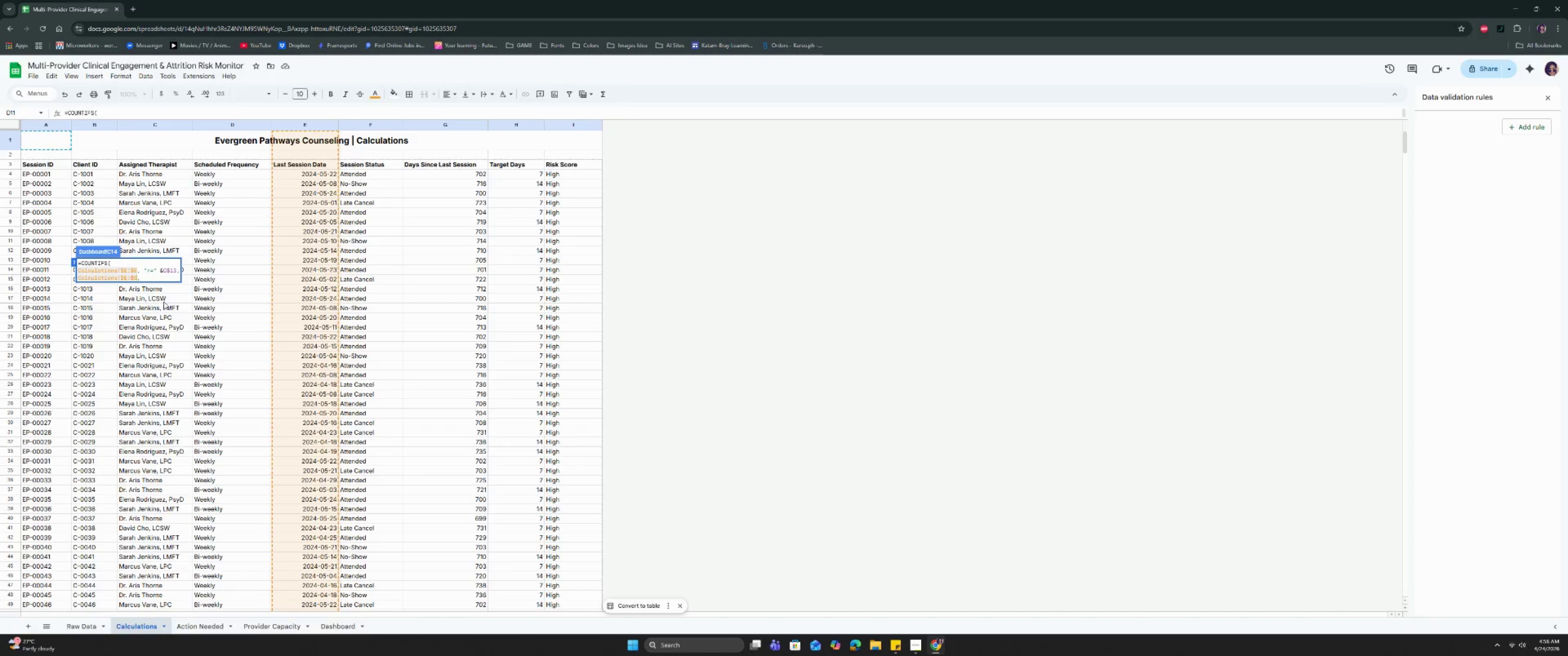 
key(ArrowRight)
 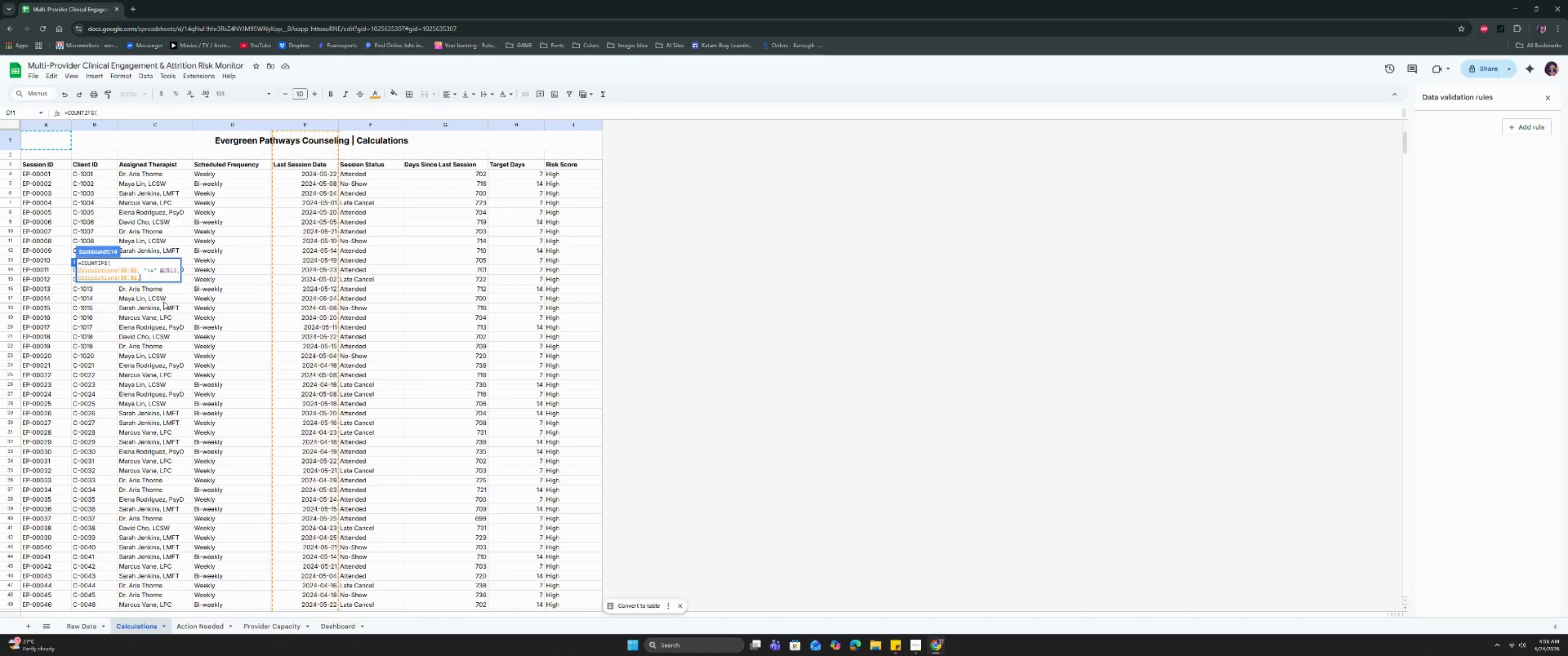 
key(ArrowRight)
 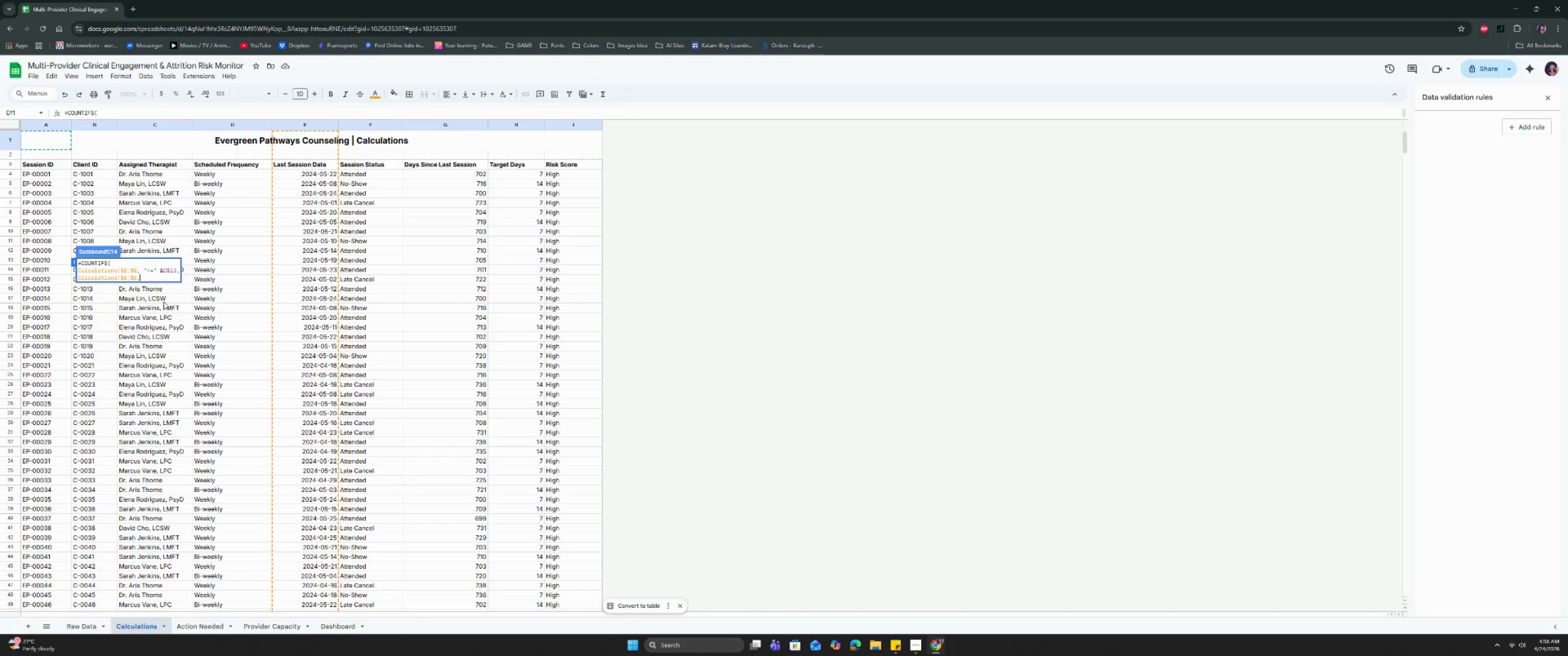 
key(ArrowRight)
 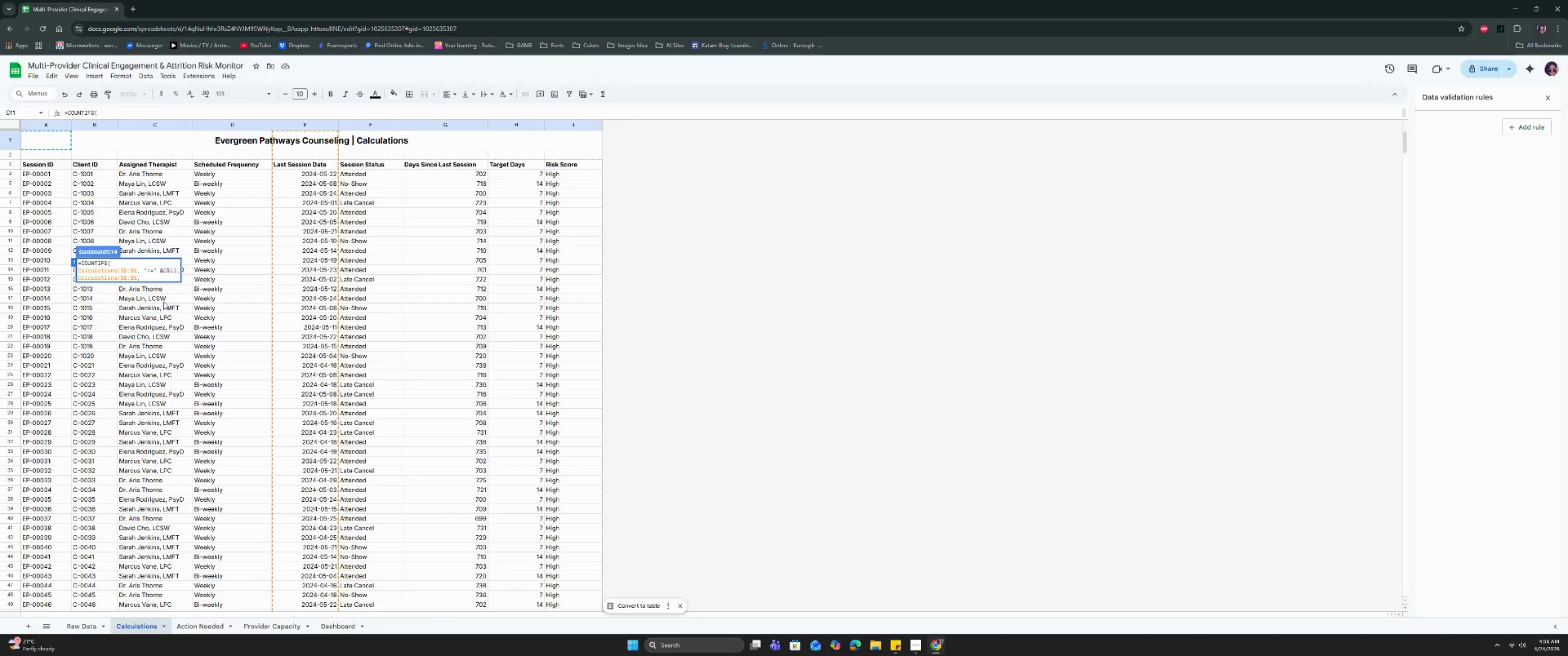 
type( "<" & )
key(Backspace)
type(dat)
key(Backspace)
key(Backspace)
key(Backspace)
type(DATE)
 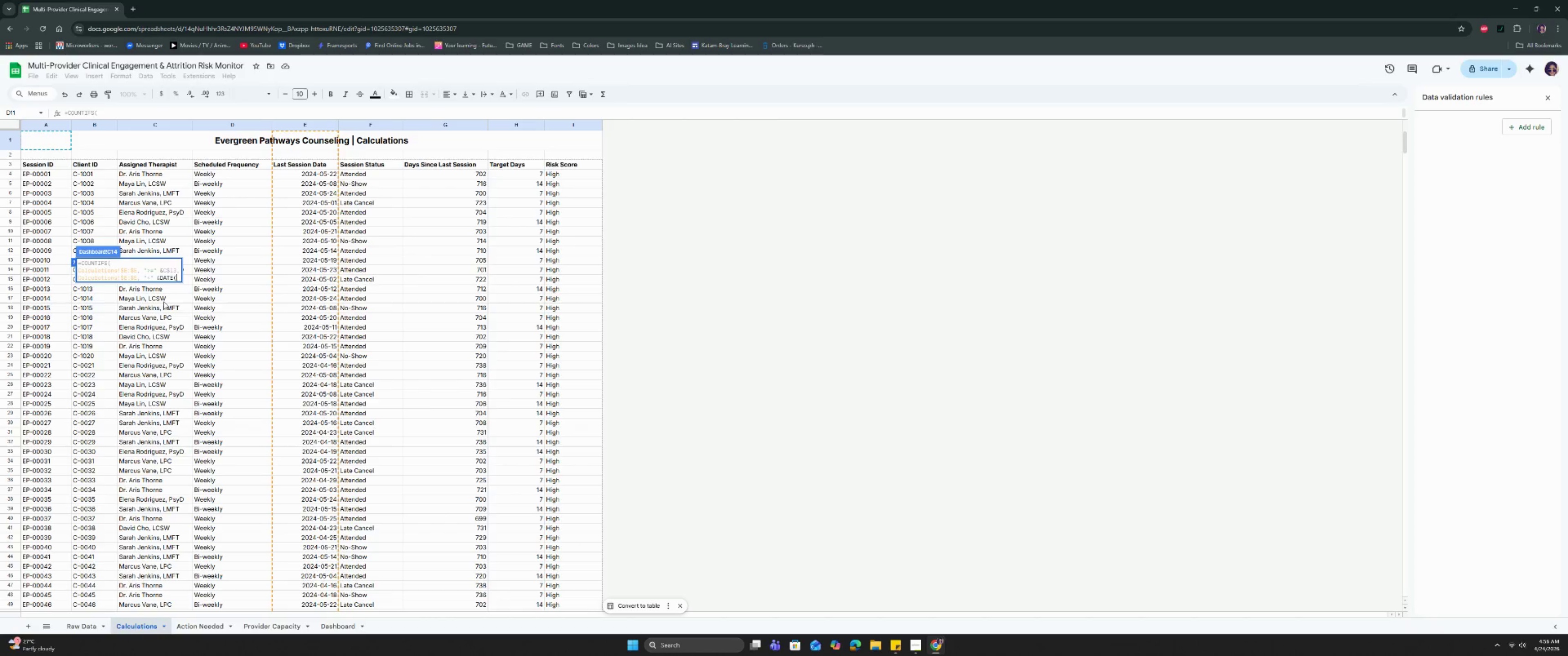 
 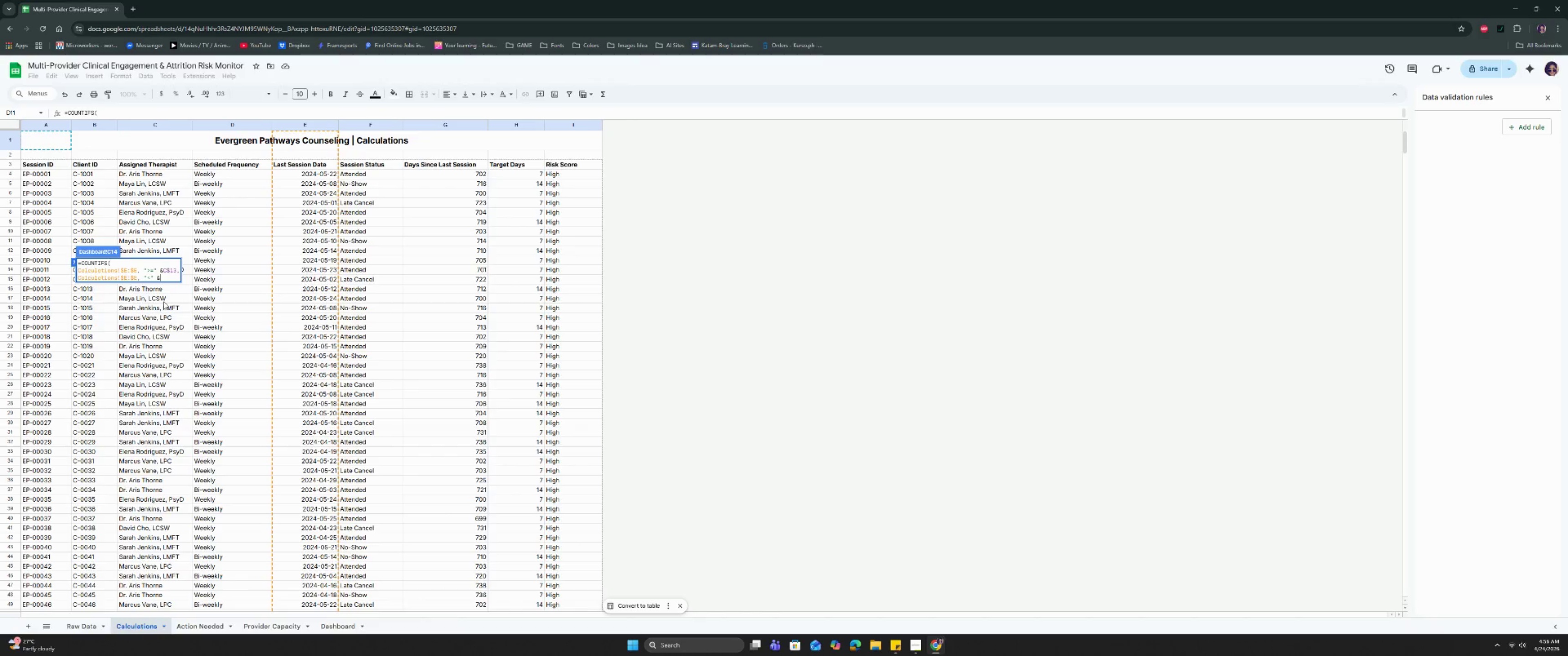 
key(Enter)
 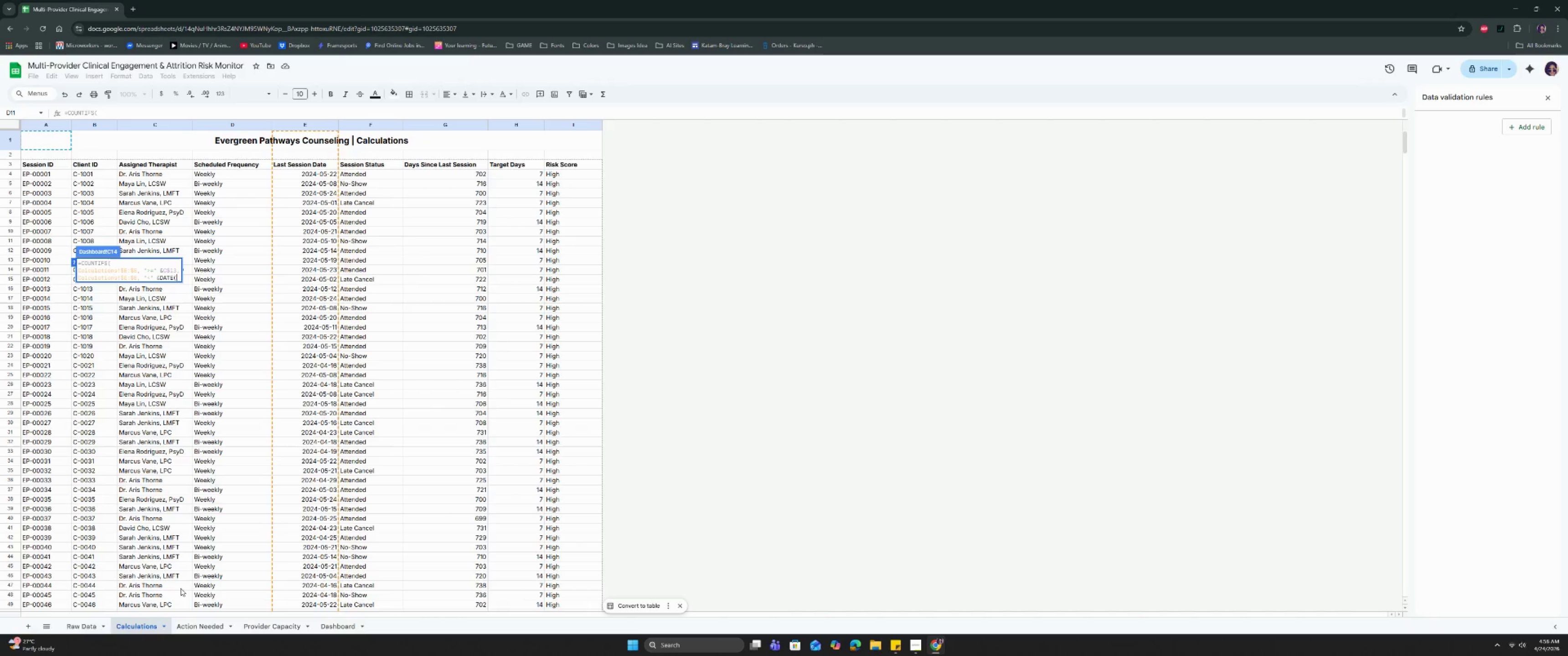 
left_click([332, 625])
 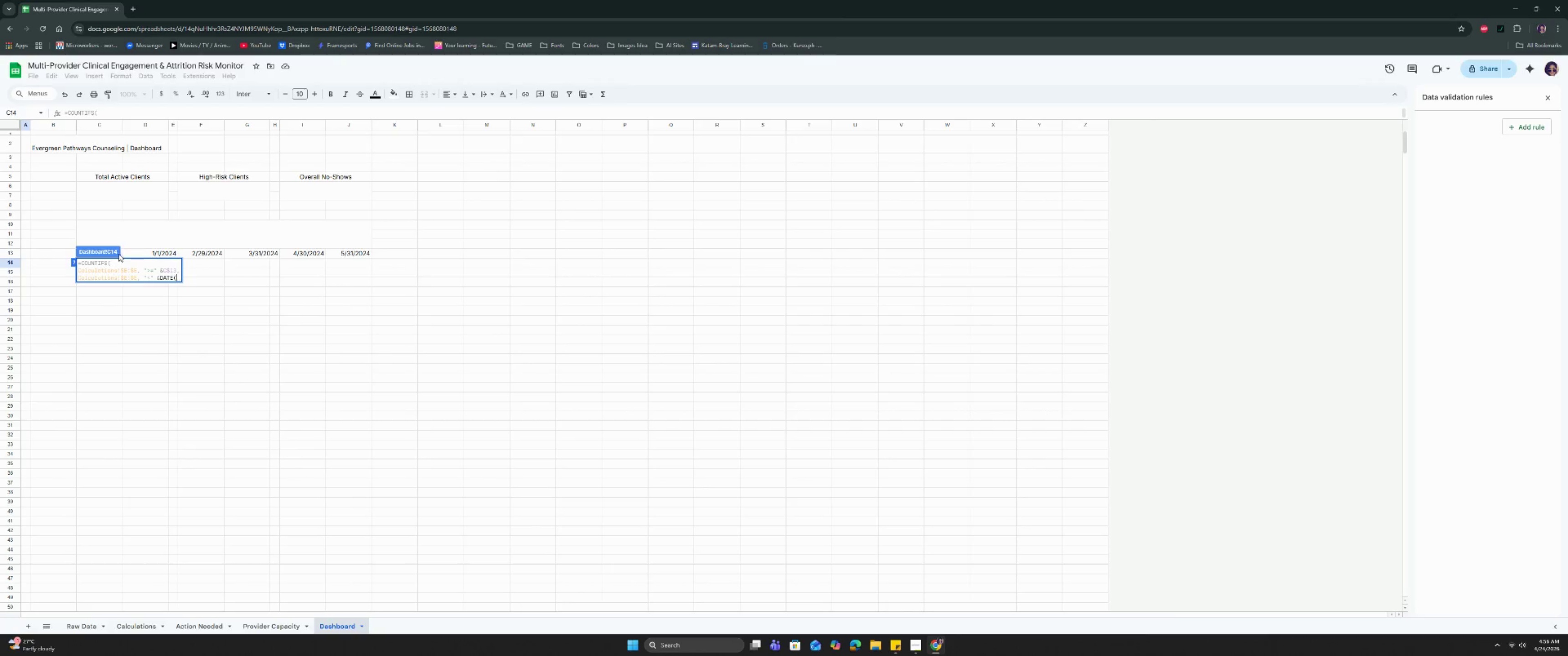 
left_click([121, 252])
 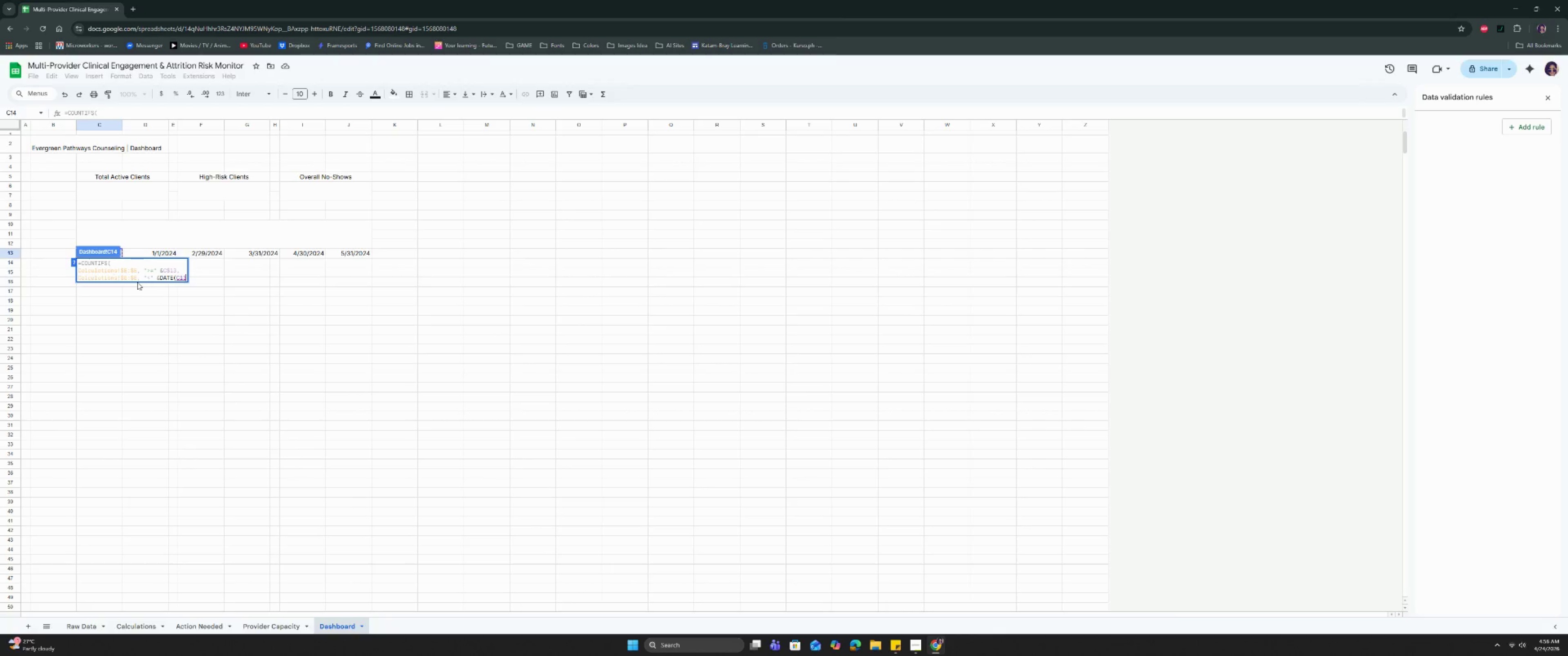 
key(ArrowLeft)
 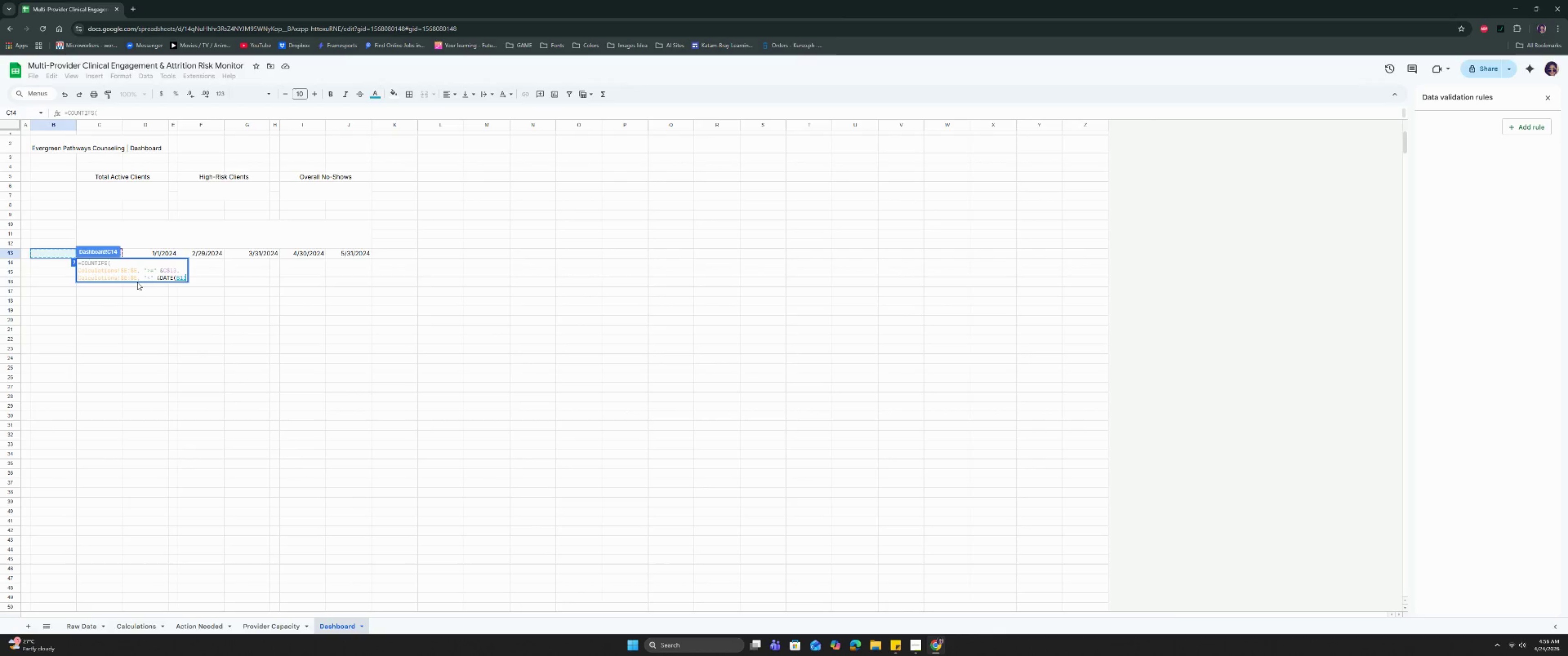 
key(ArrowRight)
 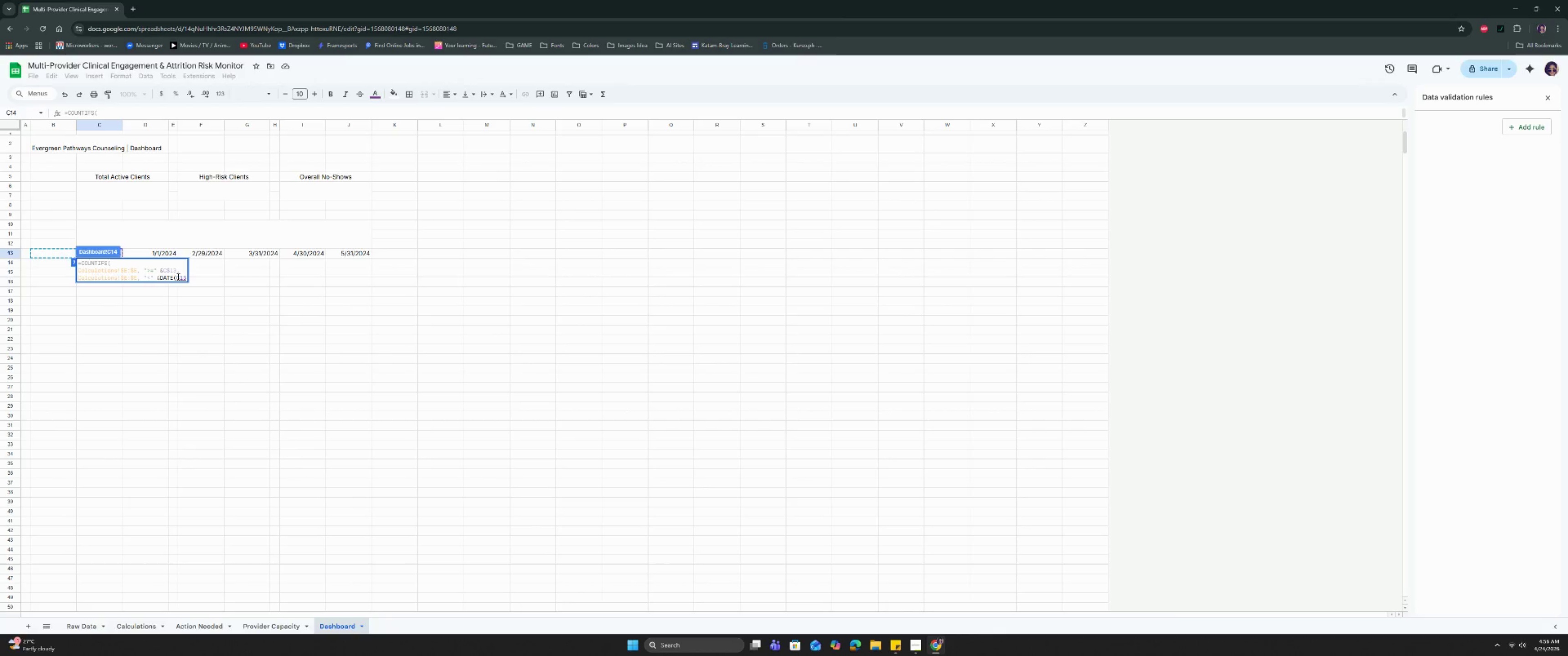 
left_click([179, 276])
 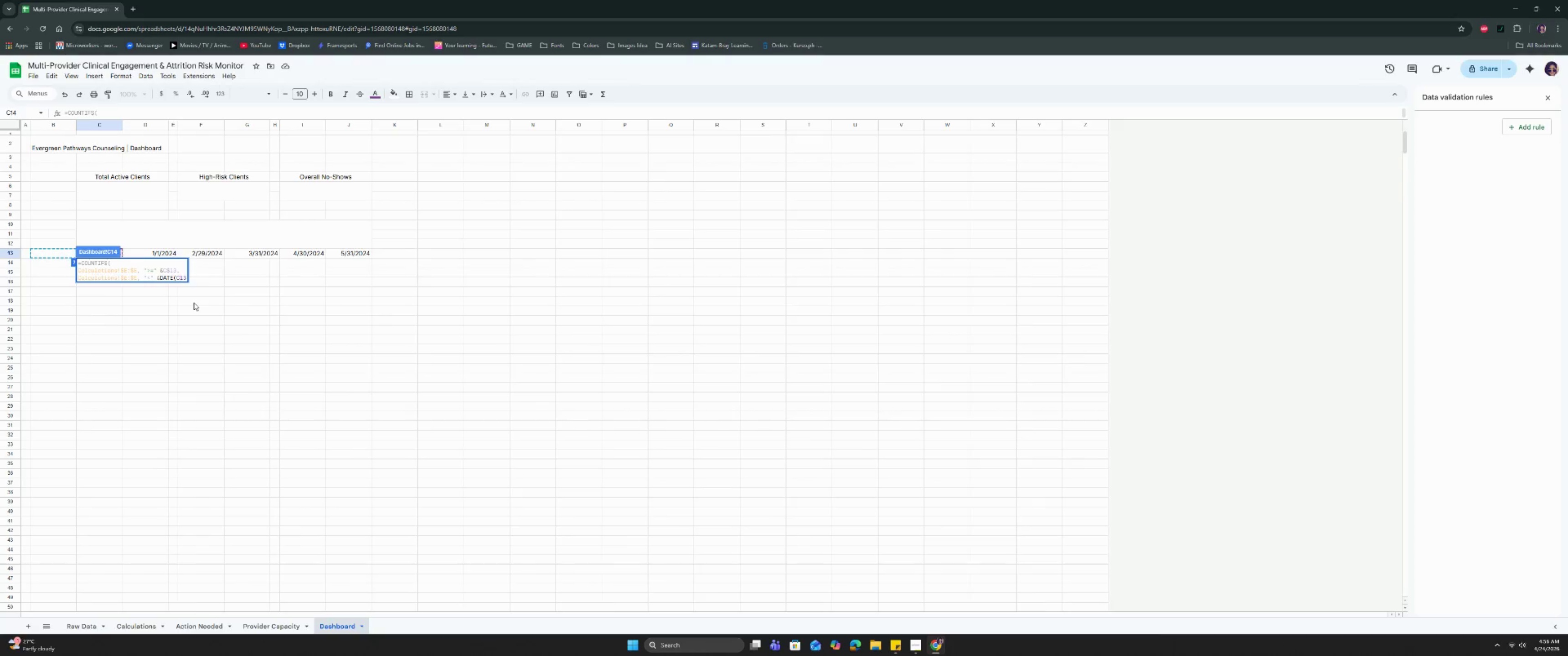 
key(Shift+4)
 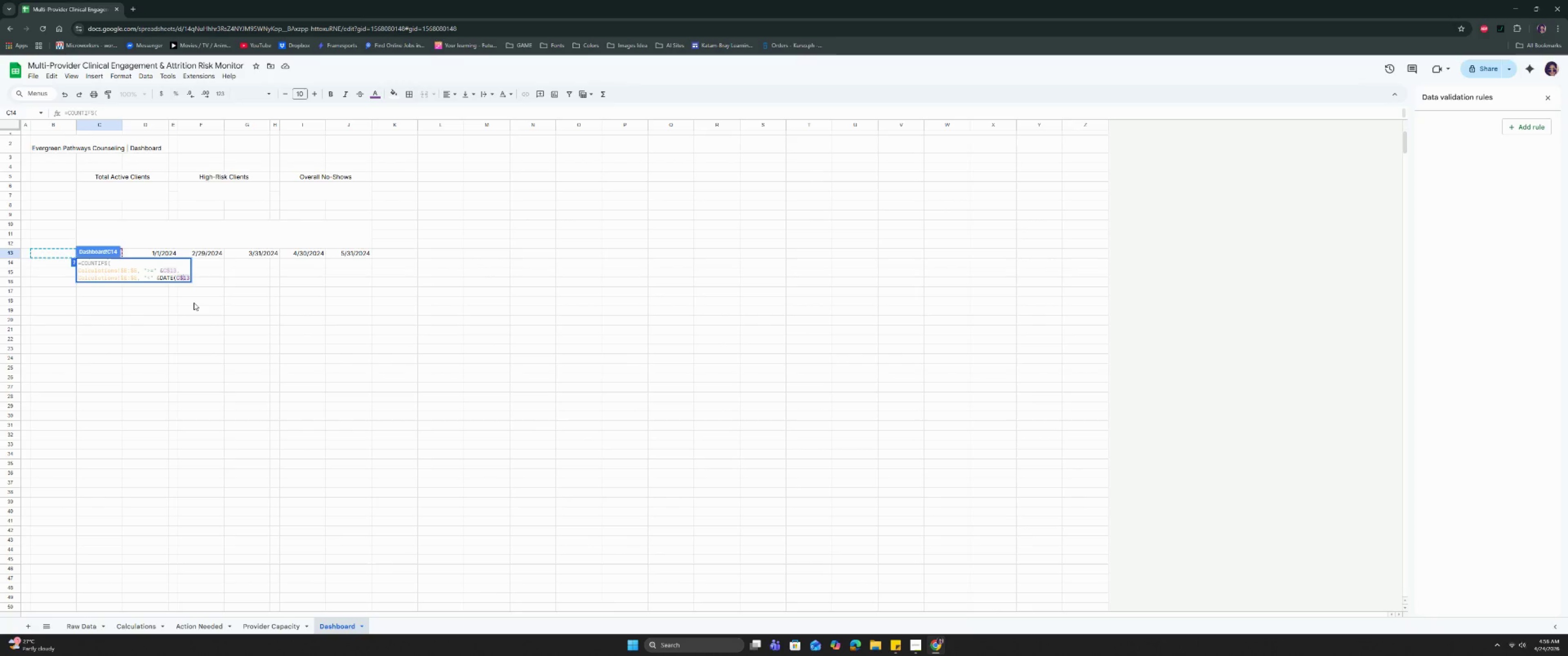 
key(ArrowRight)
 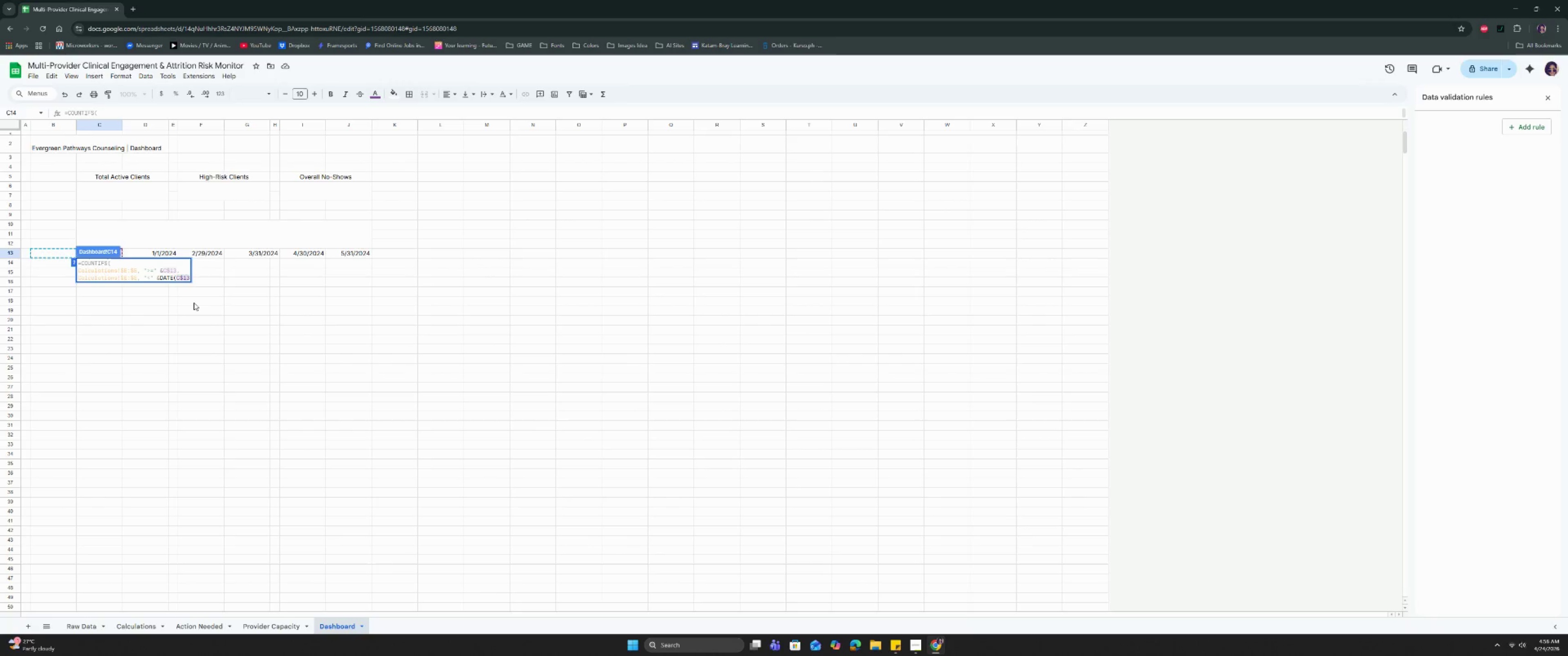 
key(ArrowRight)
 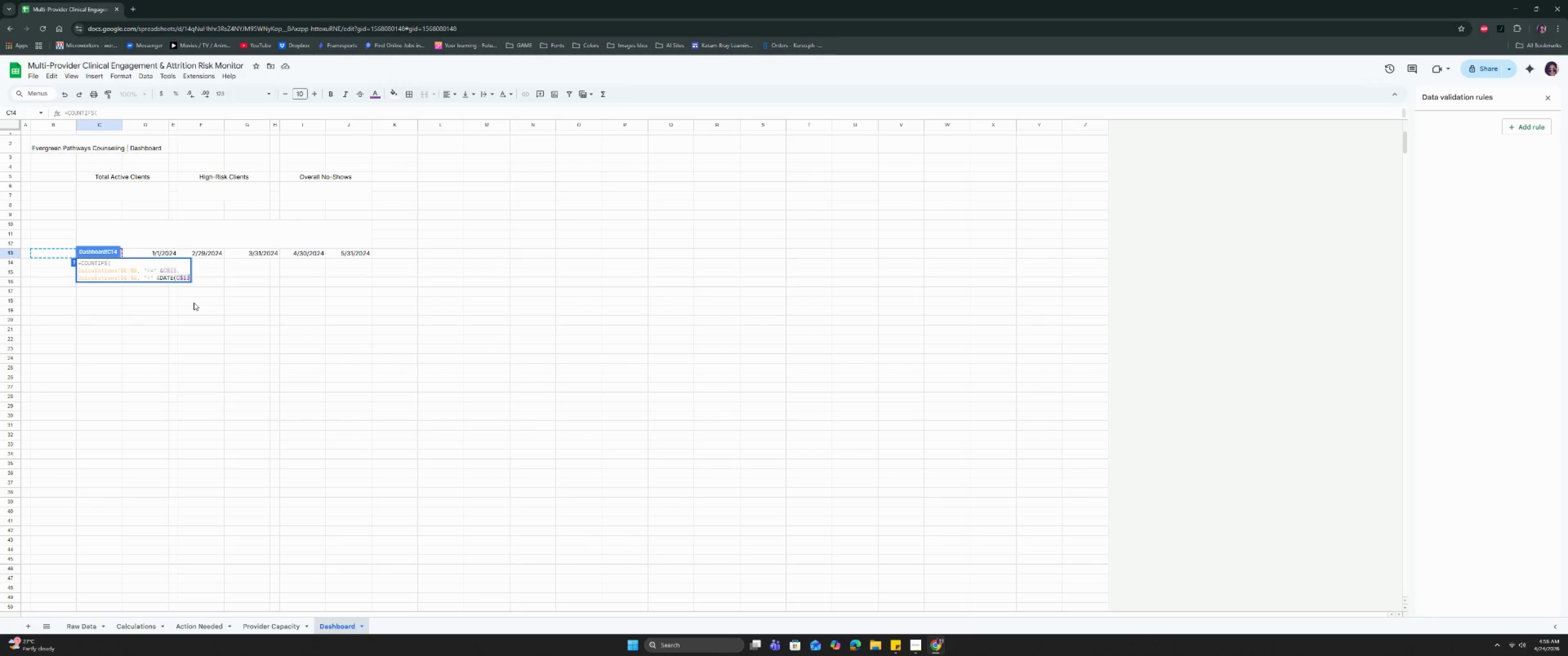 
key(ArrowDown)
 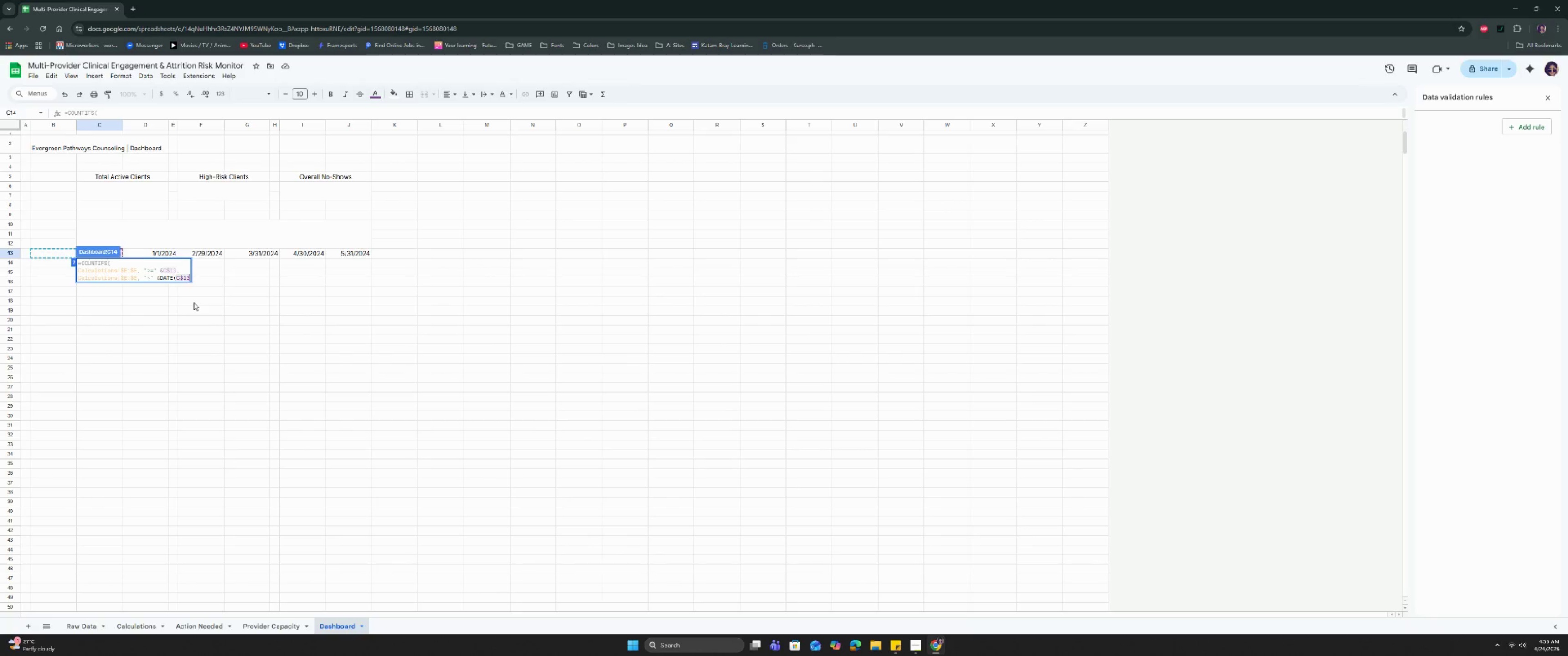 
type(,1))
 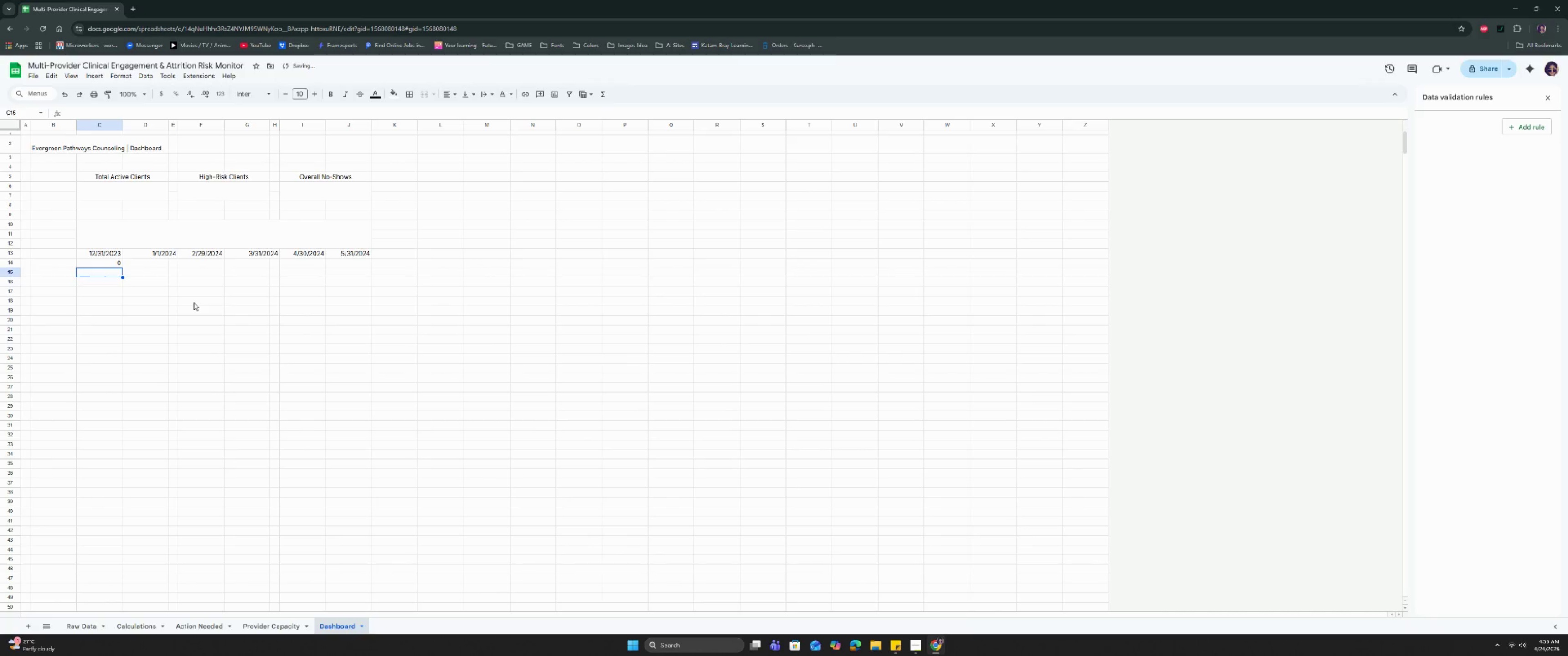 
 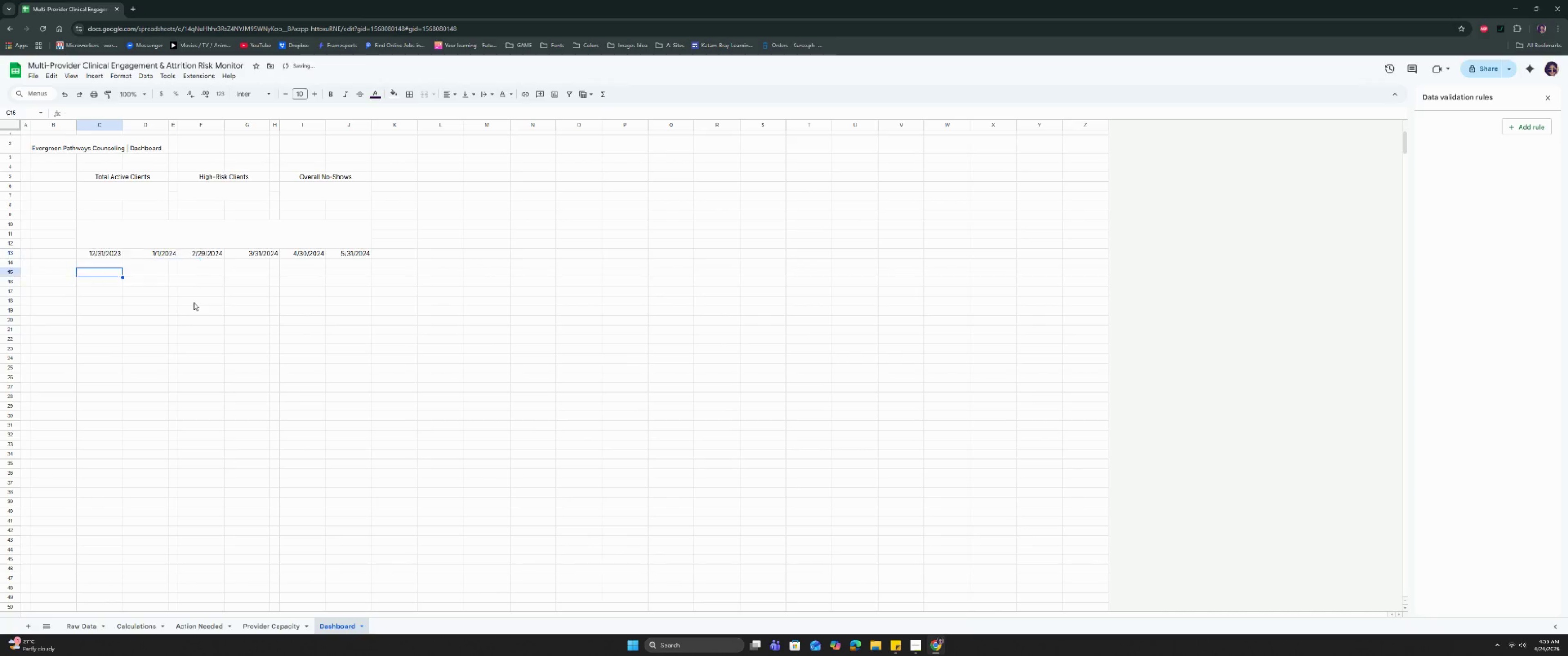 
key(Enter)
 